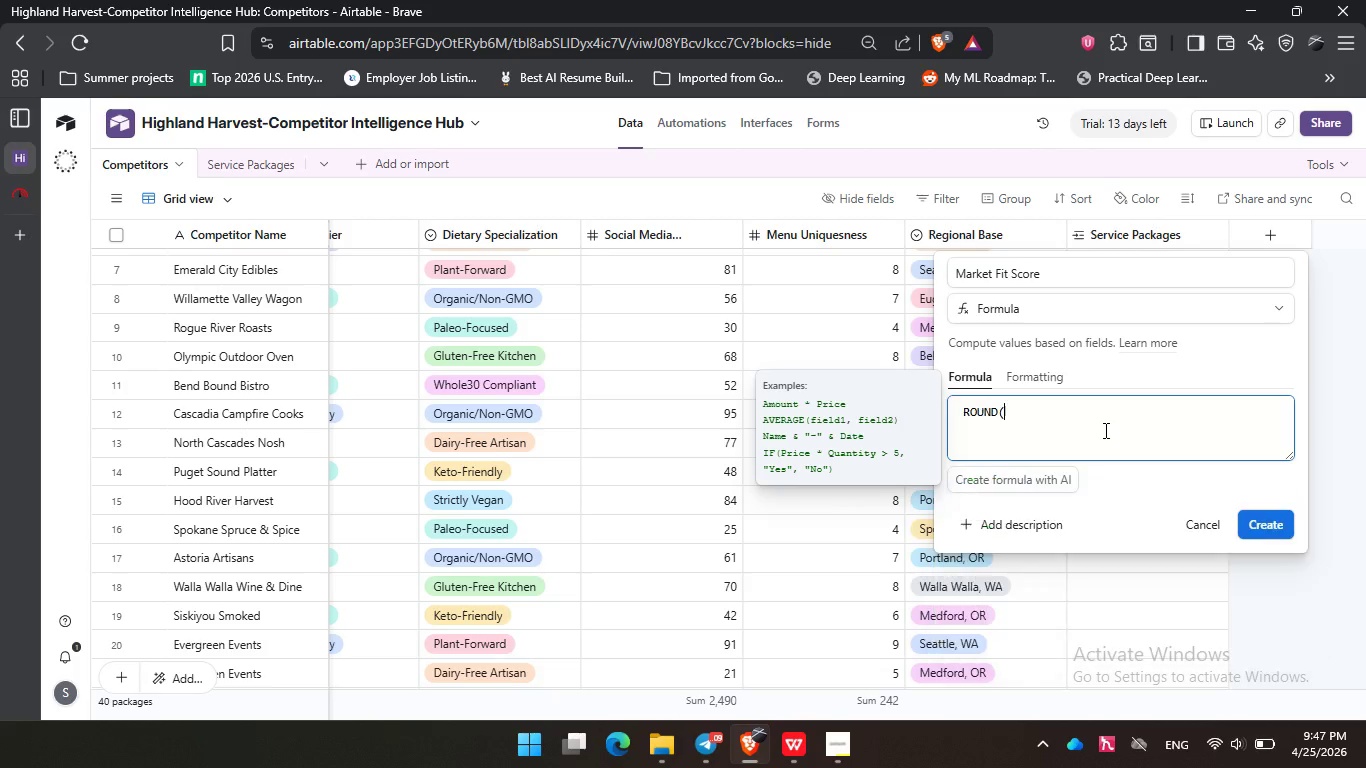 
key(Enter)
 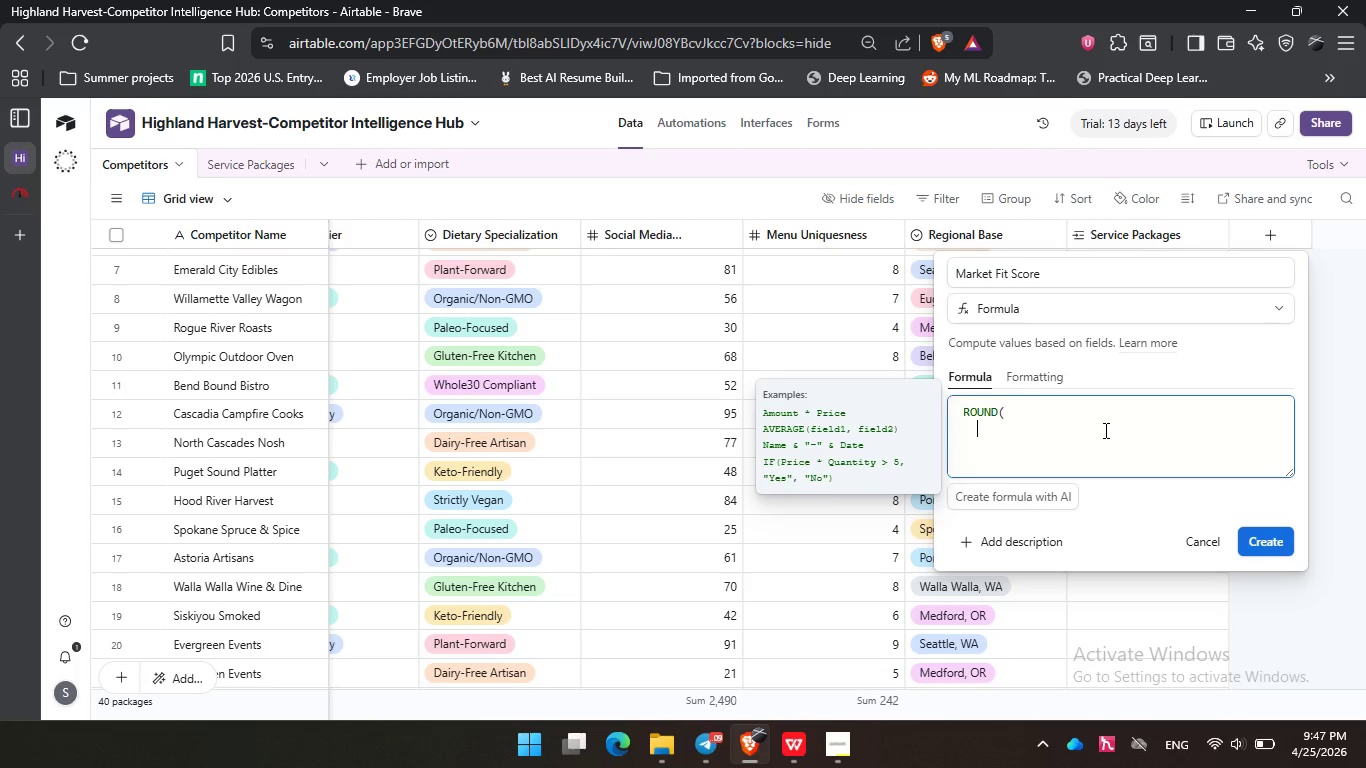 
key(Enter)
 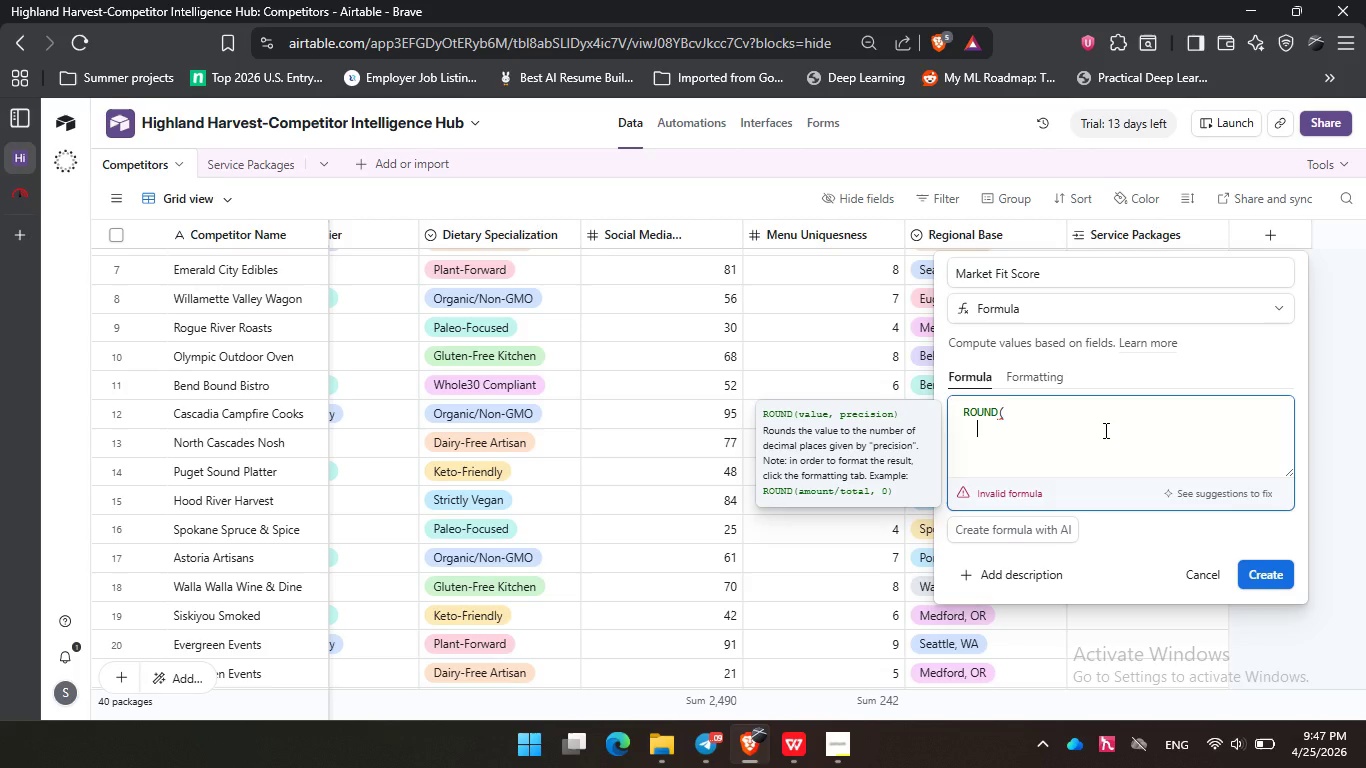 
key(Shift+9)
 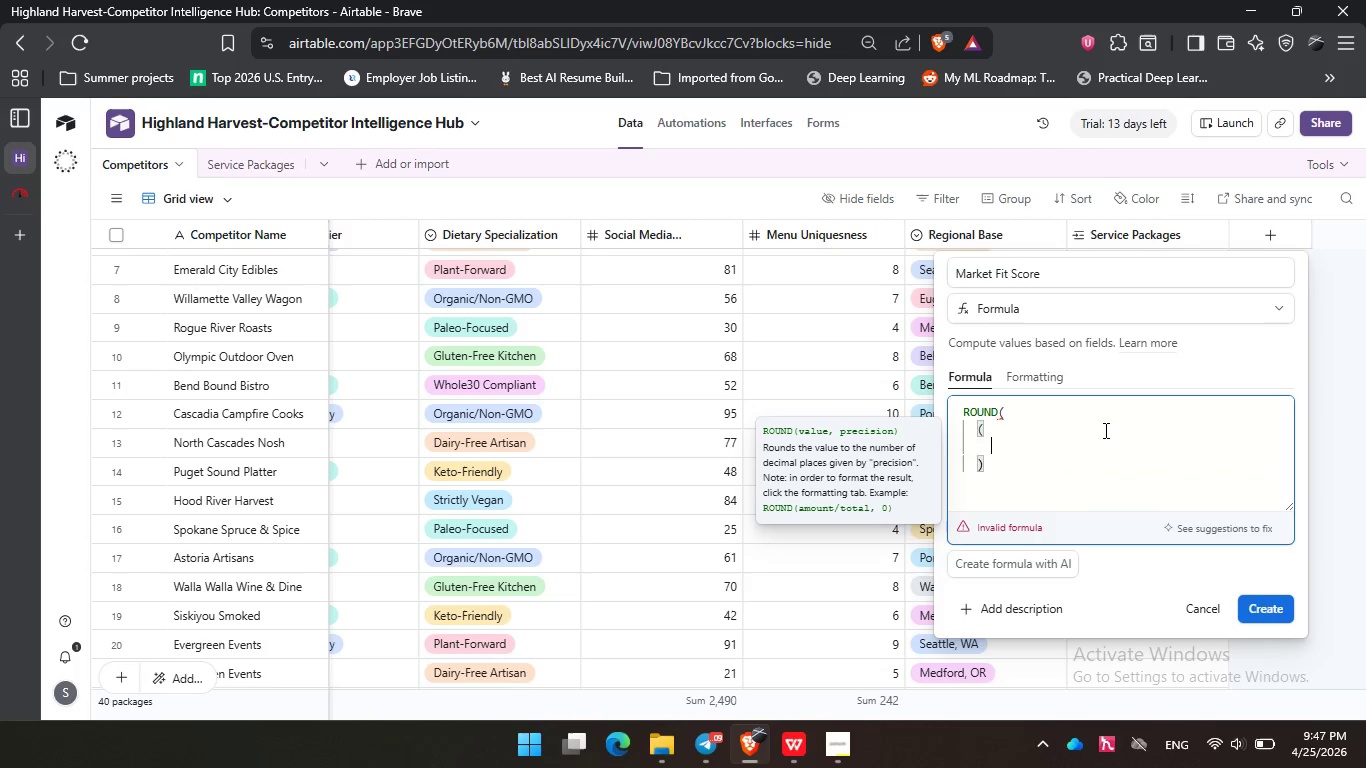 
key(Enter)
 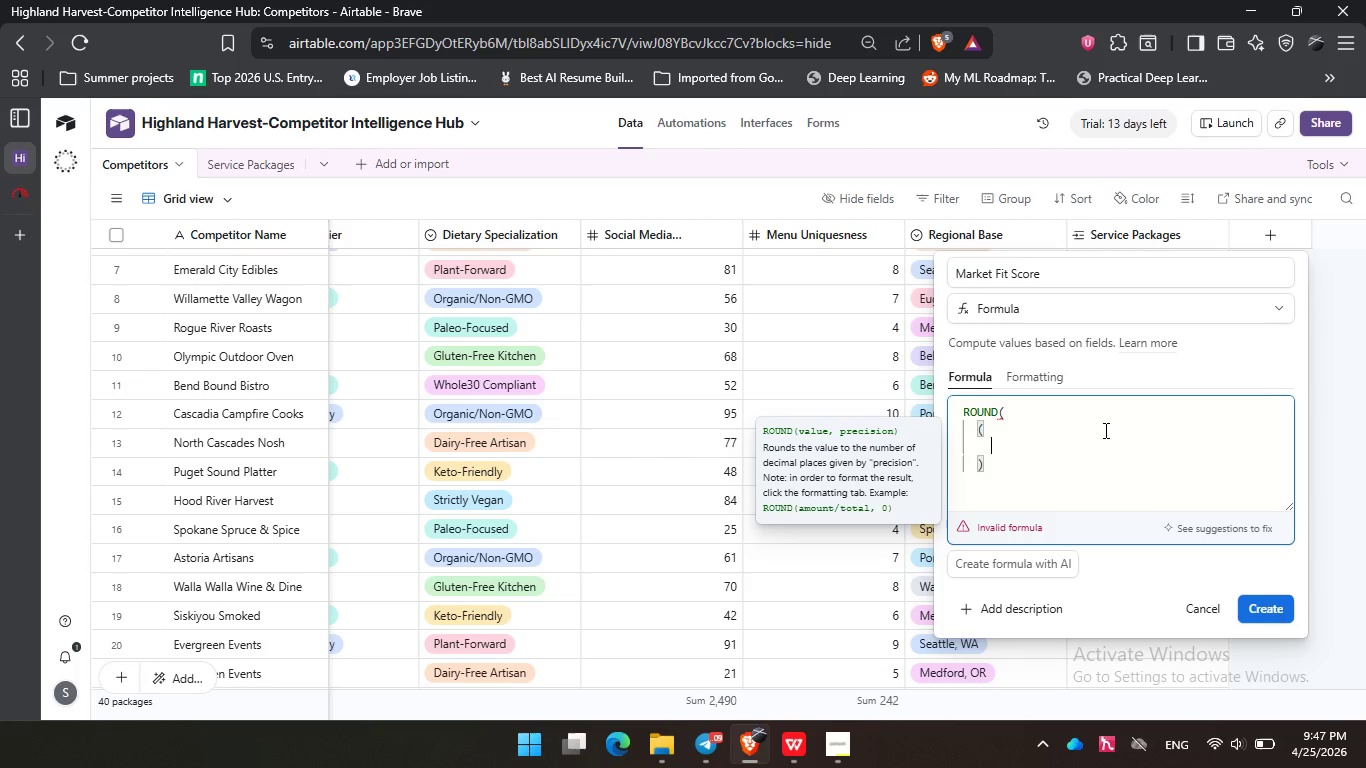 
type((men)
 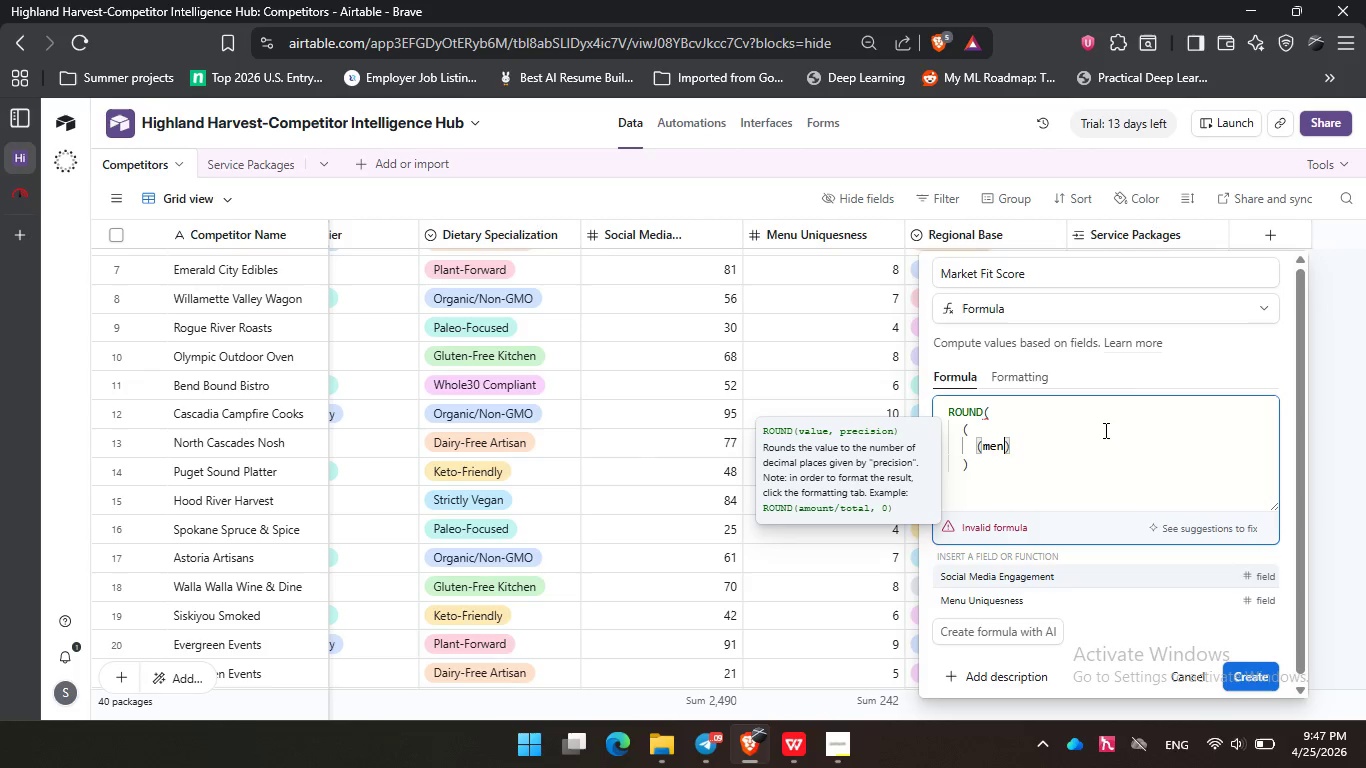 
key(ArrowDown)
 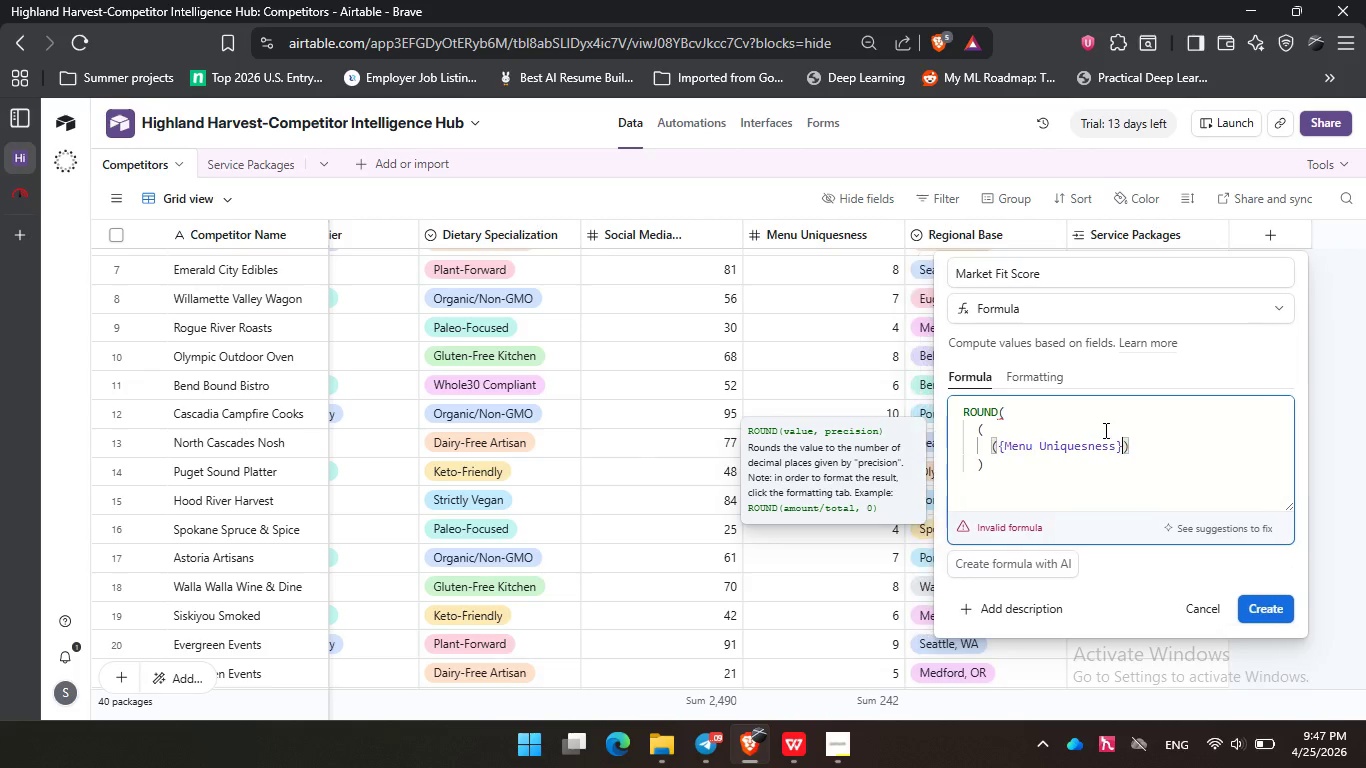 
key(Enter)
 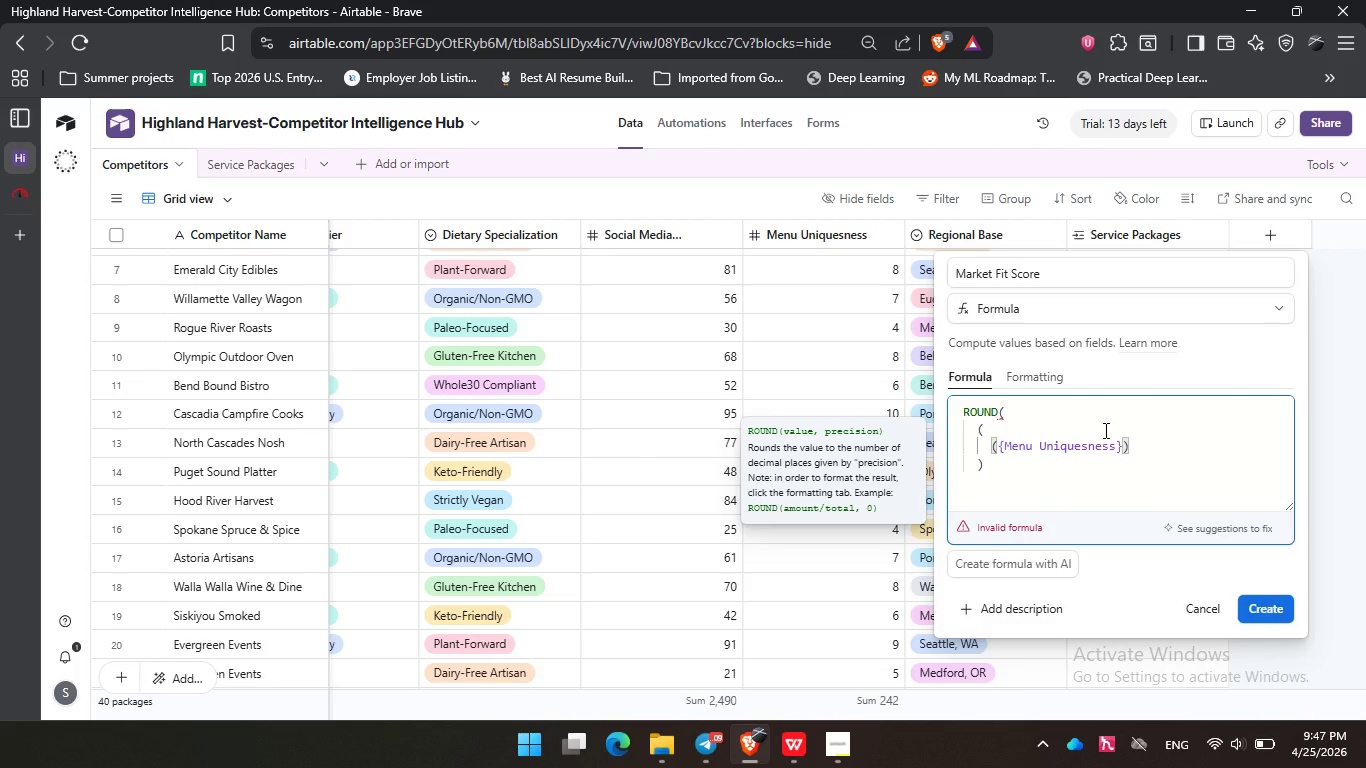 
key(Space)
 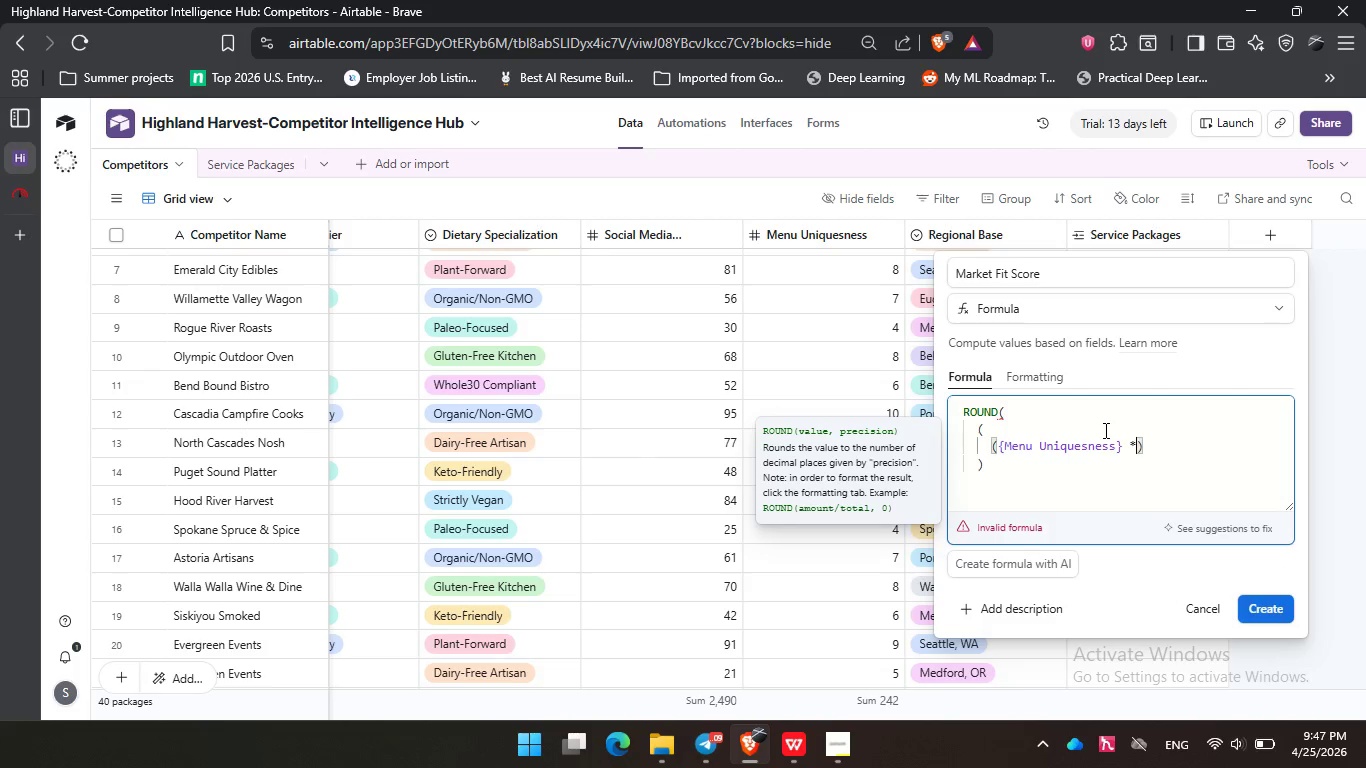 
key(NumpadMultiply)
 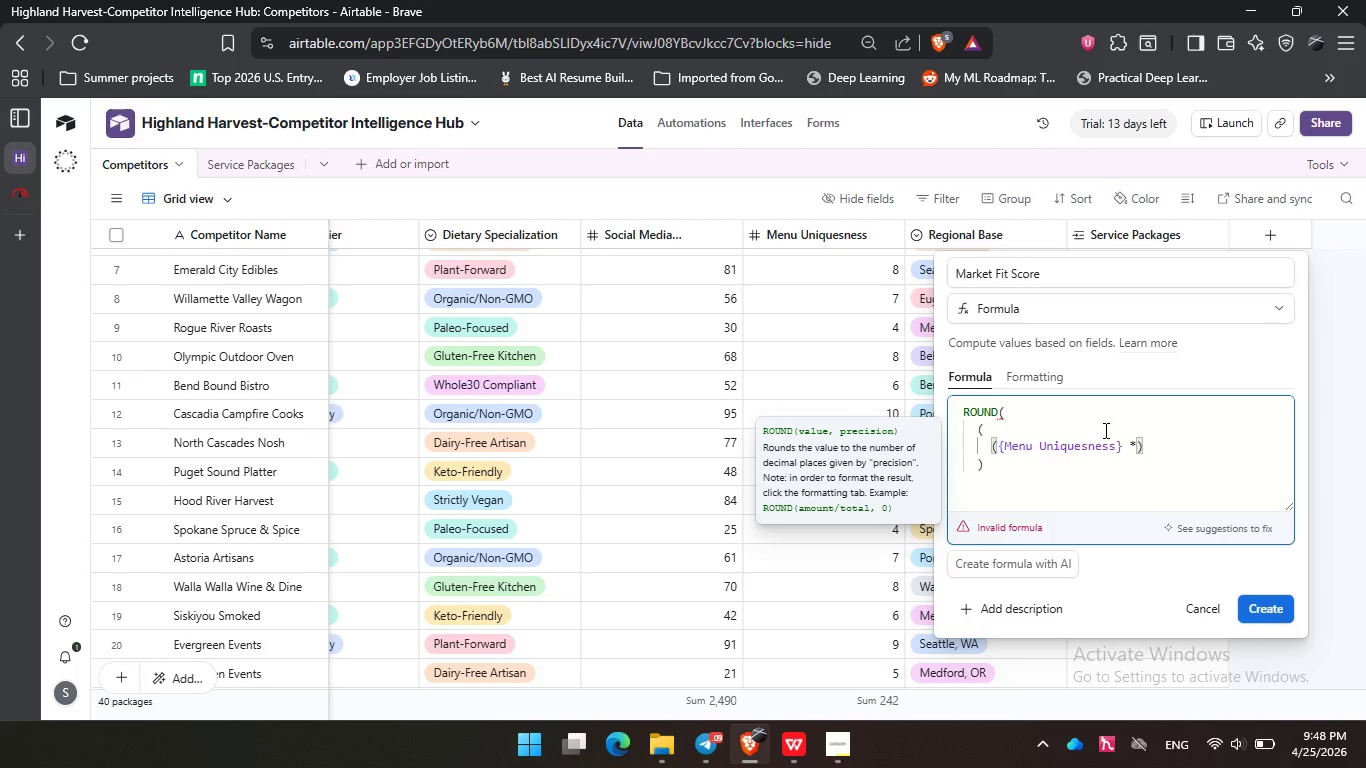 
key(Space)
 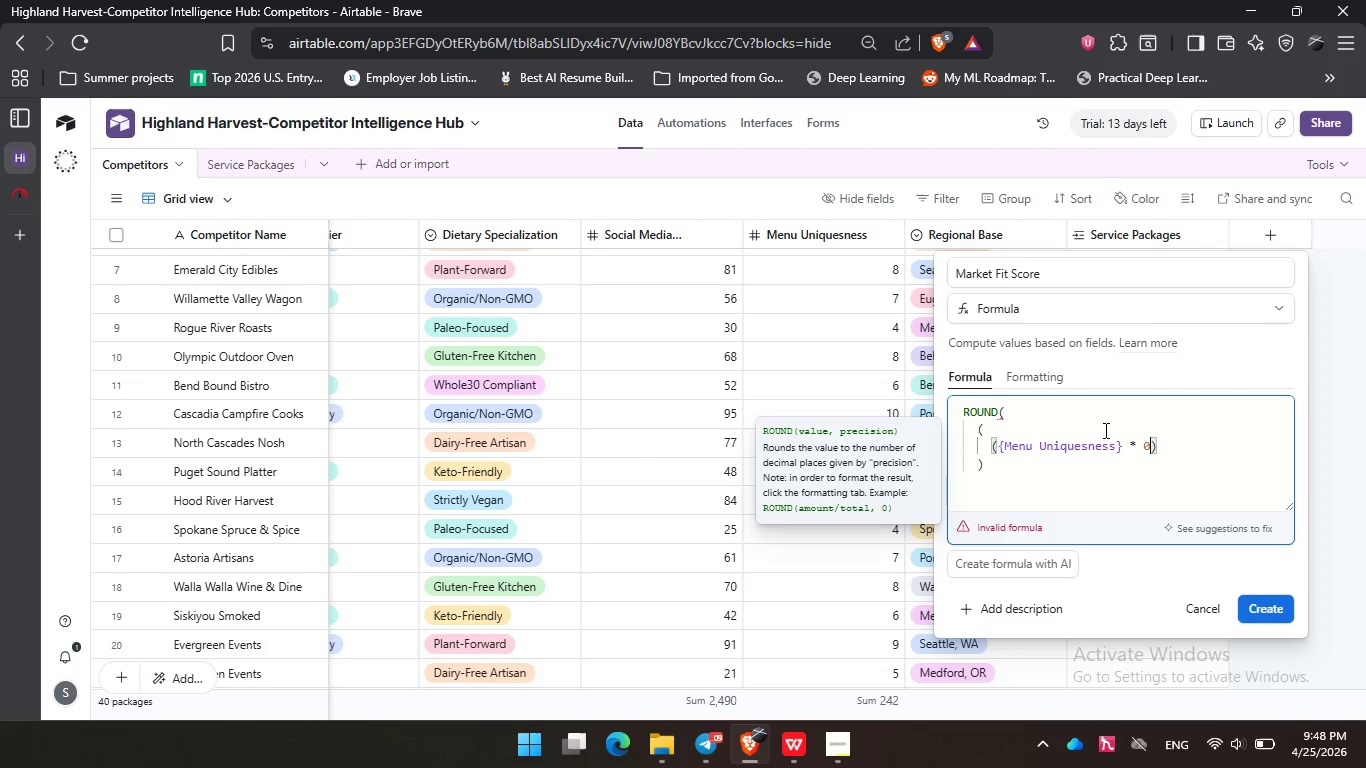 
key(Numpad0)
 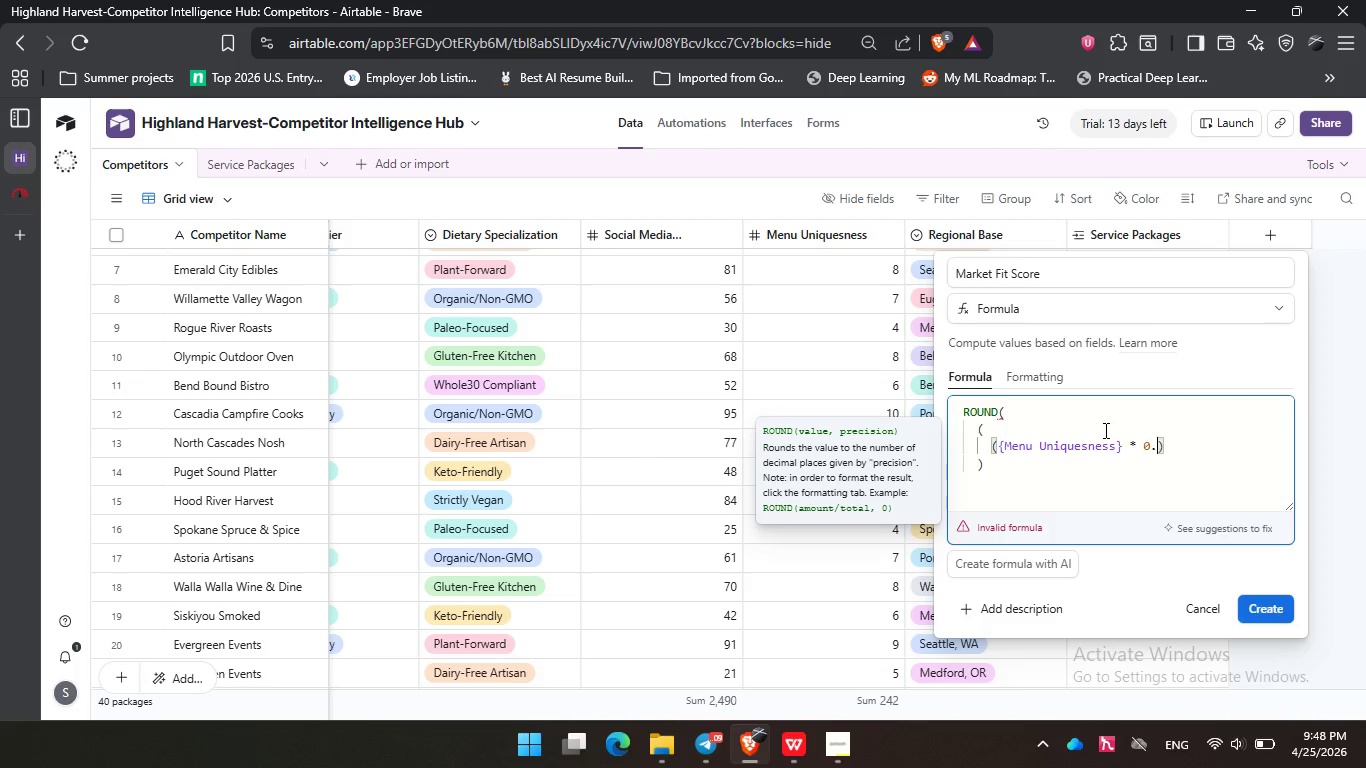 
key(NumpadDecimal)
 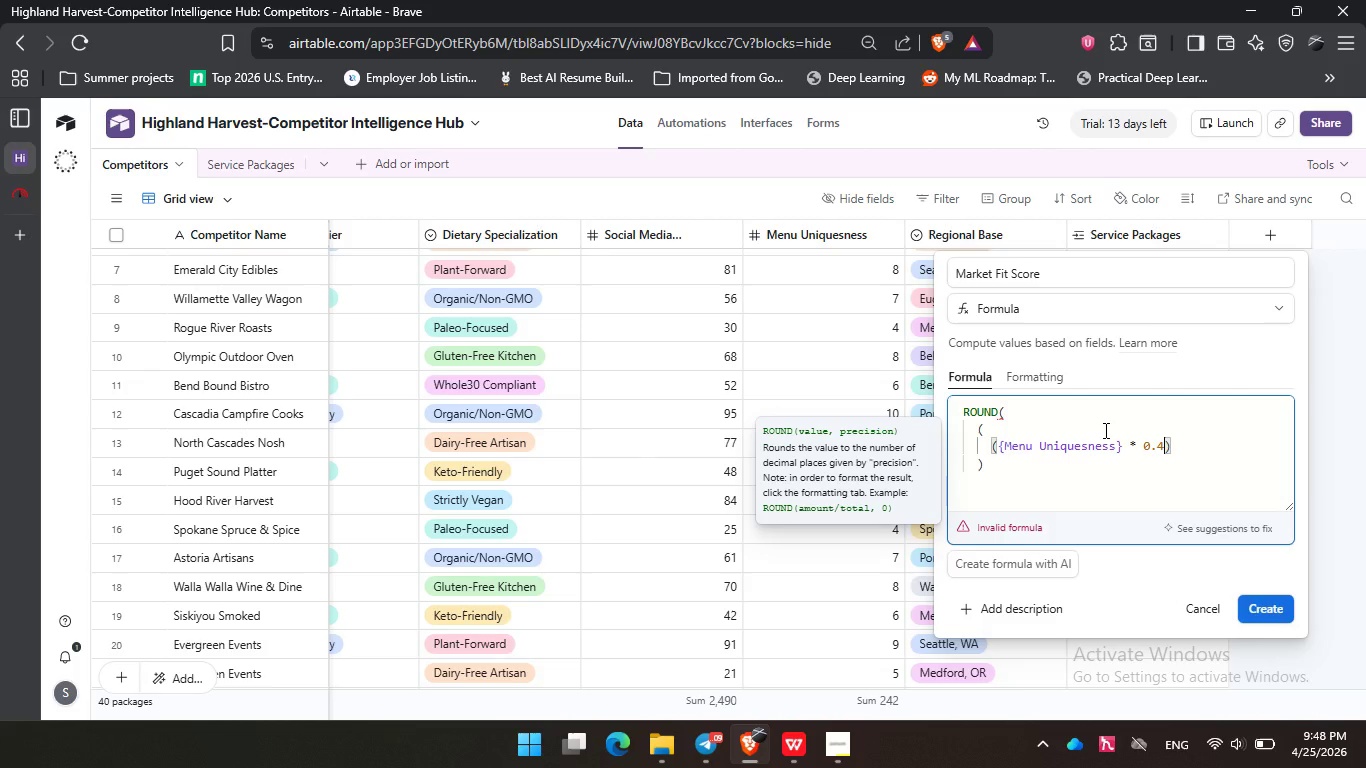 
key(Numpad4)
 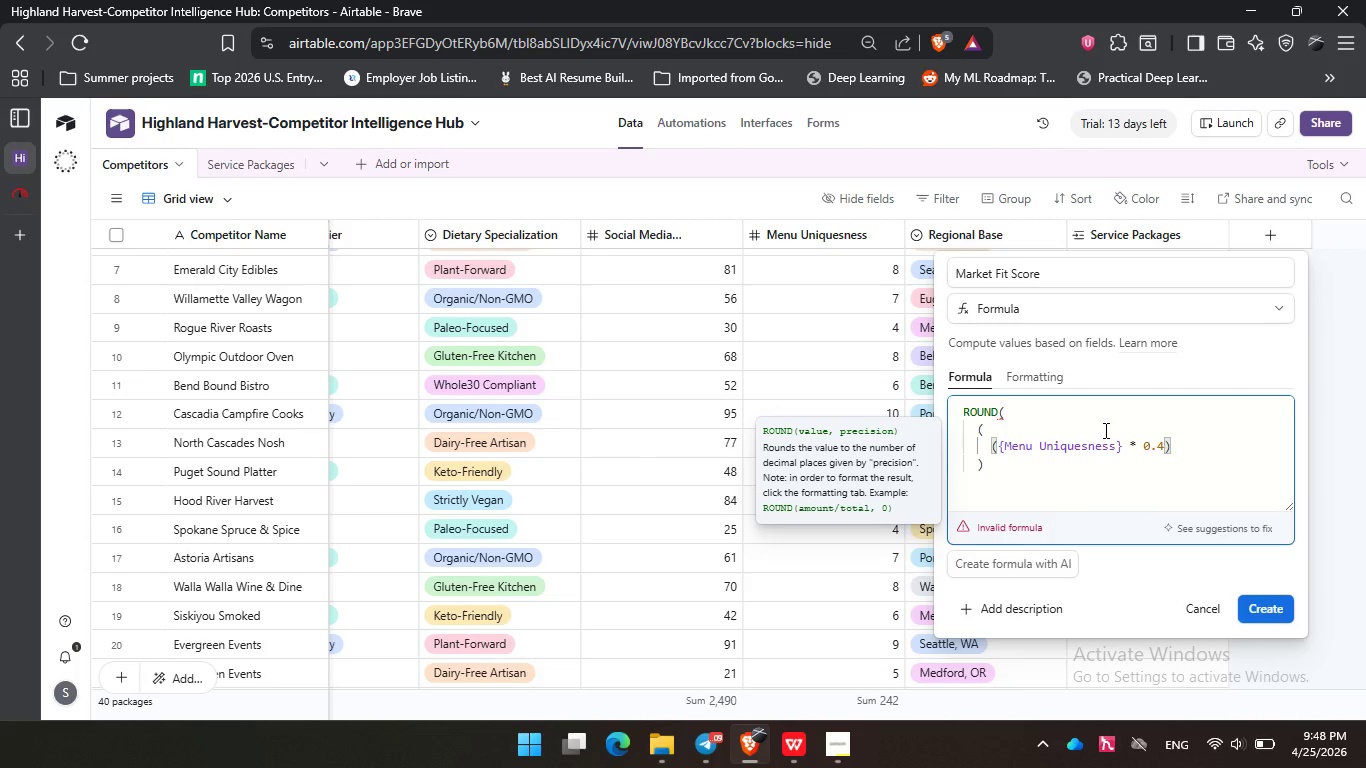 
key(ArrowRight)
 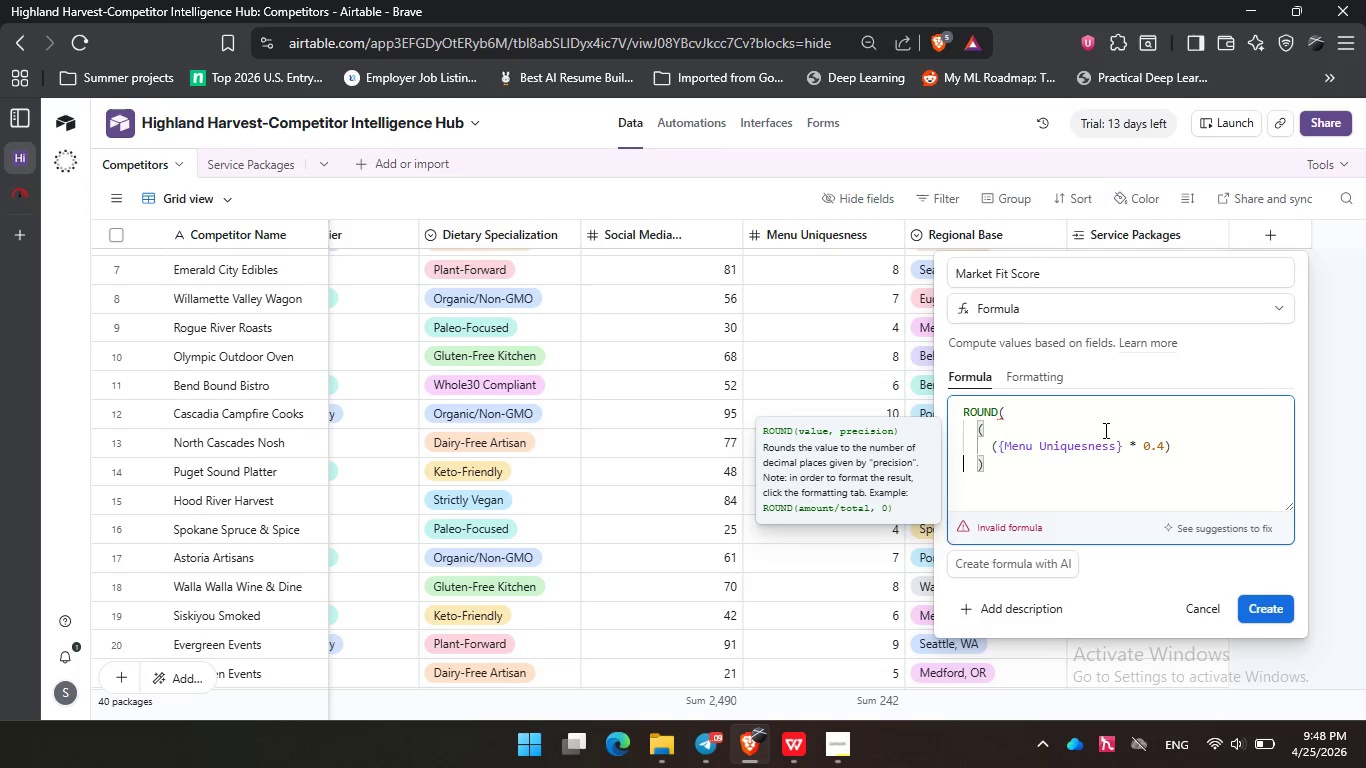 
key(ArrowRight)
 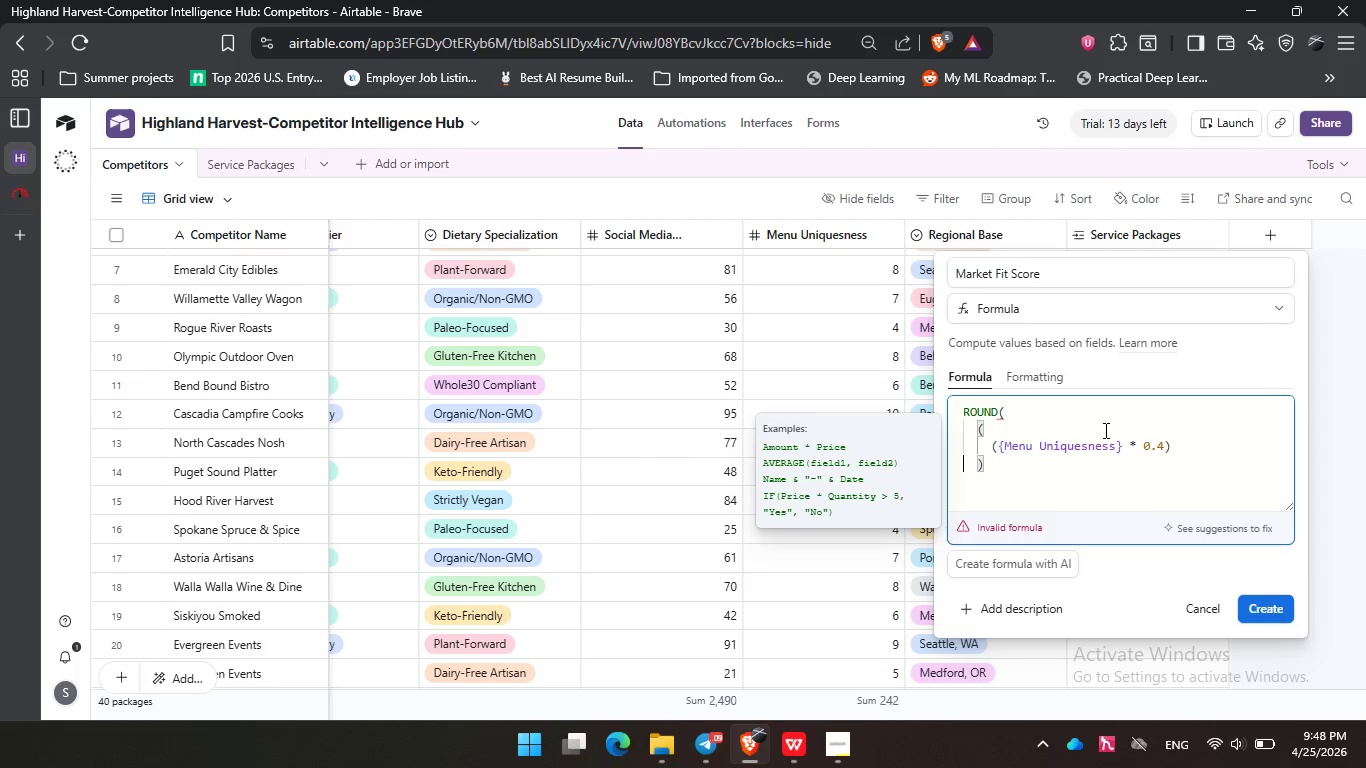 
key(ArrowLeft)
 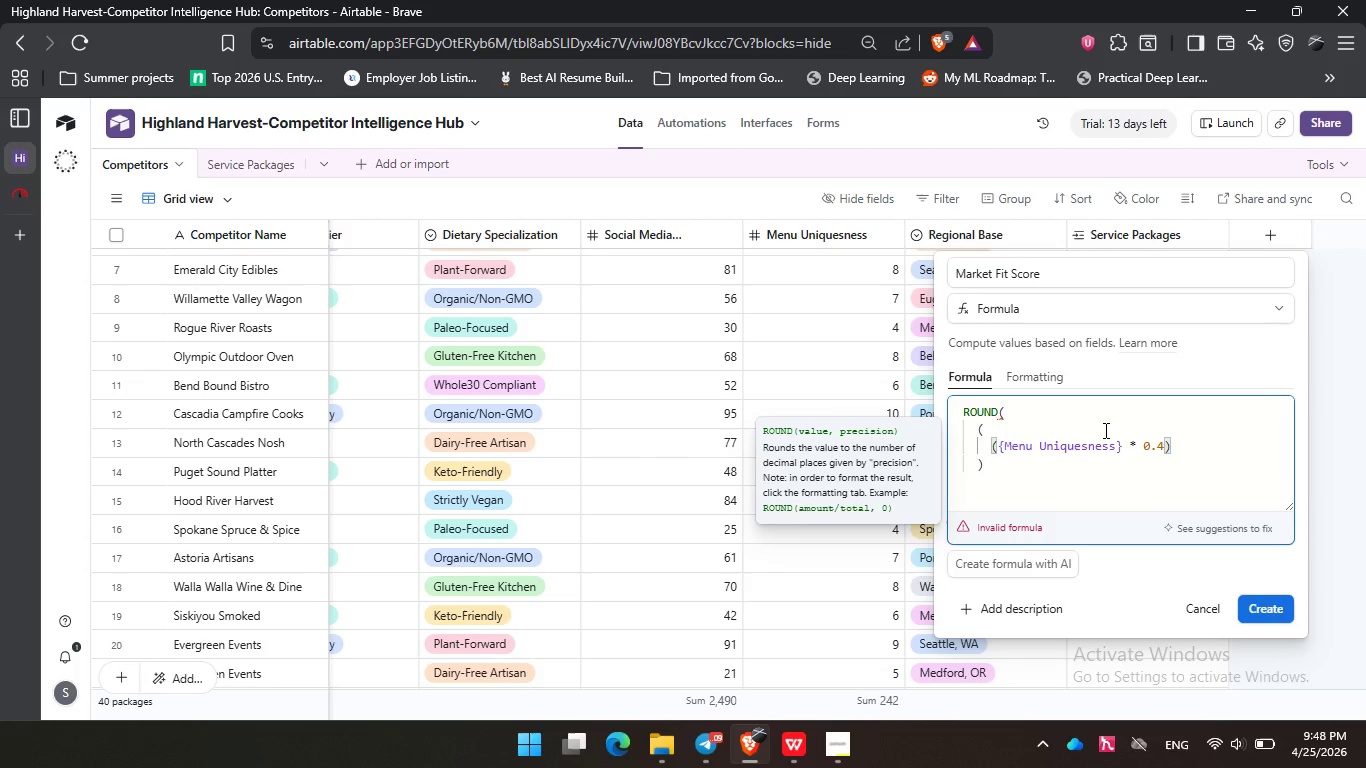 
key(Space)
 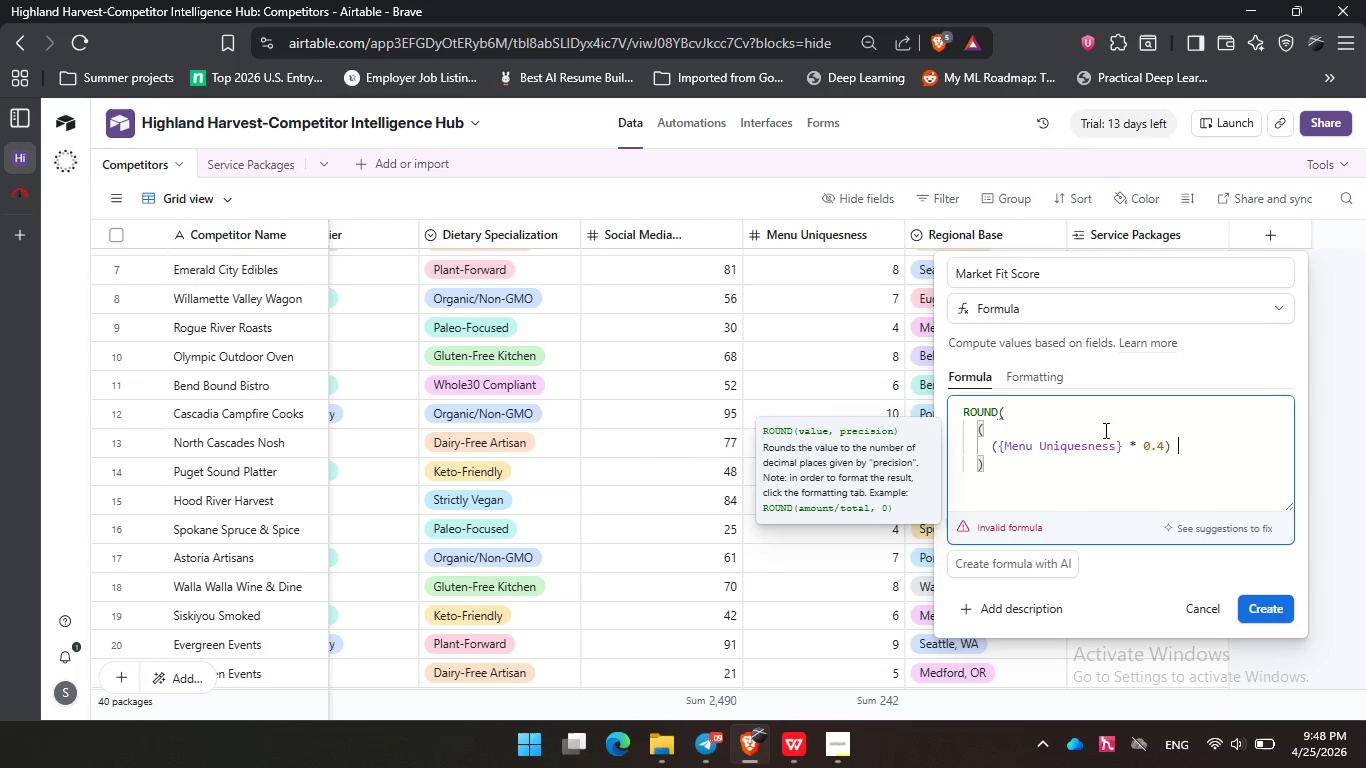 
key(Shift+ShiftLeft)
 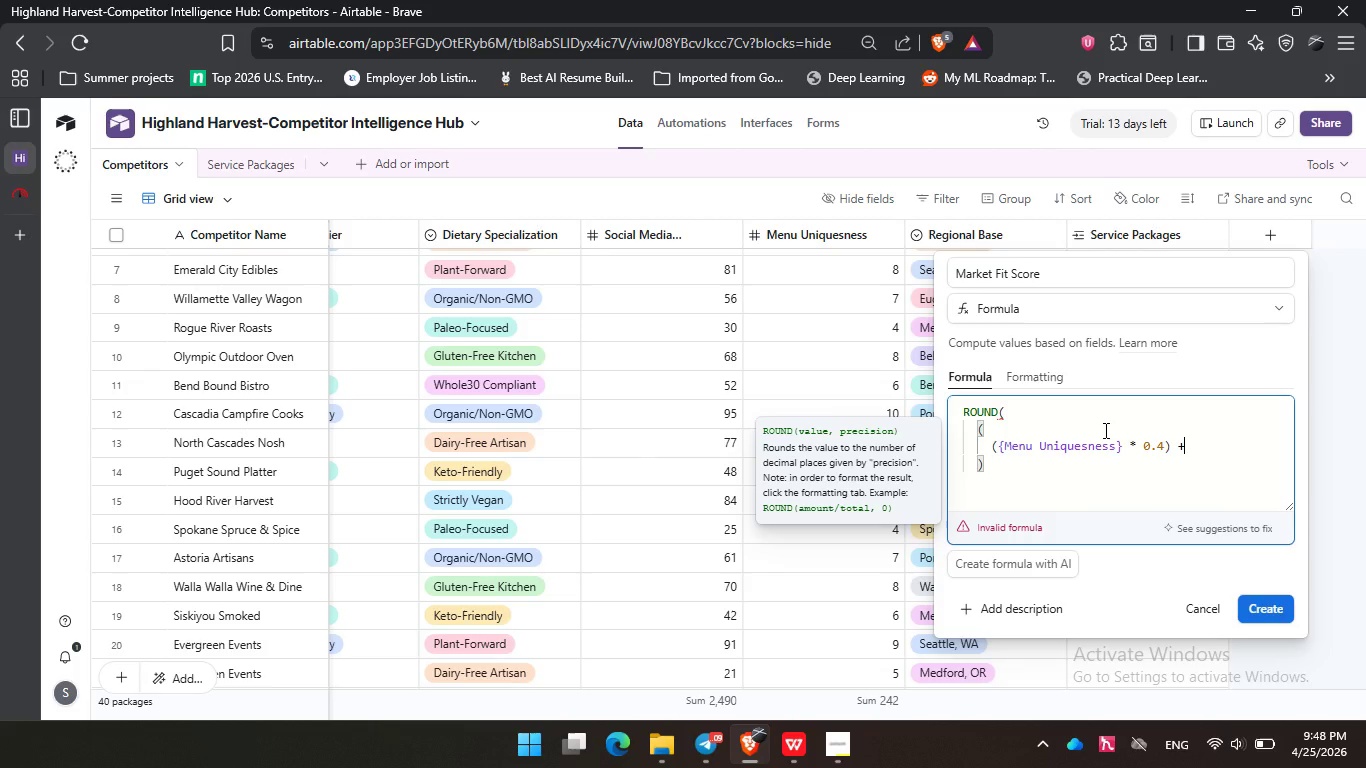 
key(Shift+Equal)
 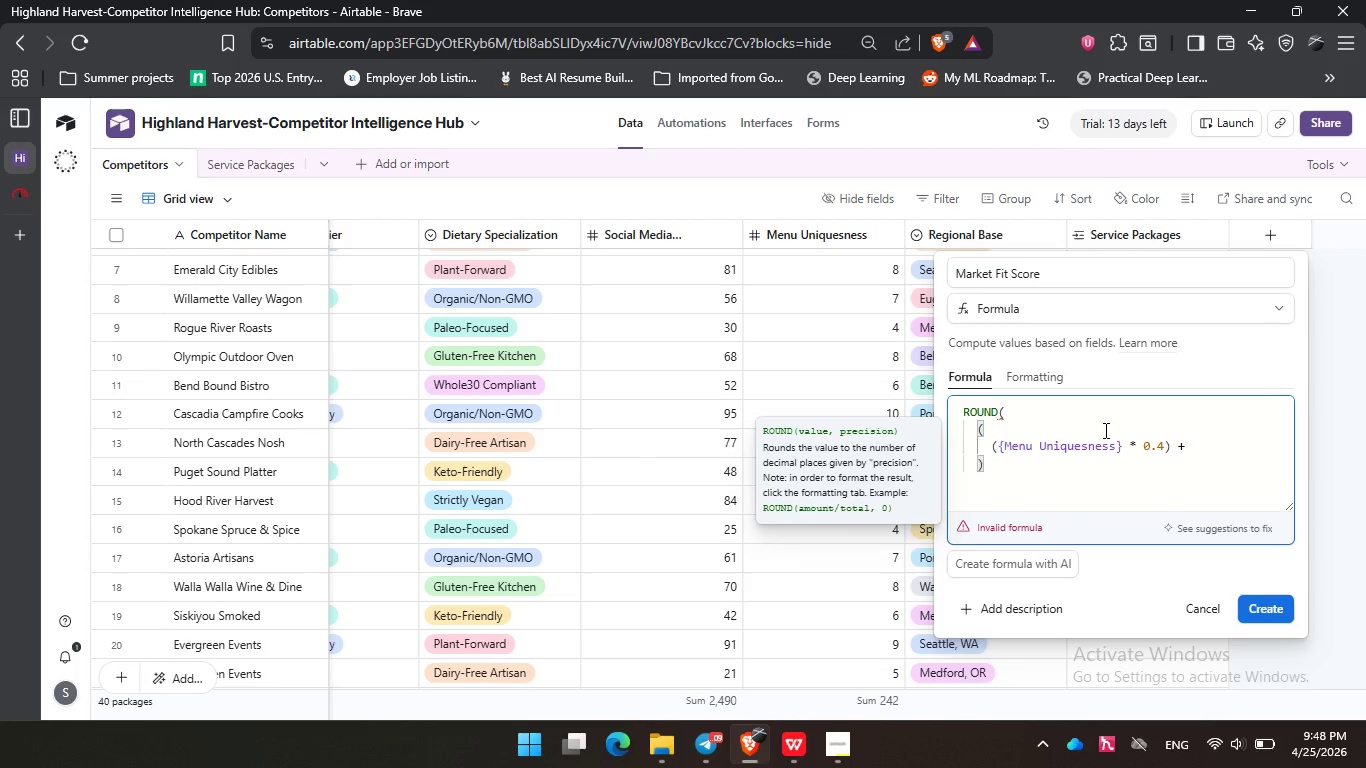 
key(Enter)
 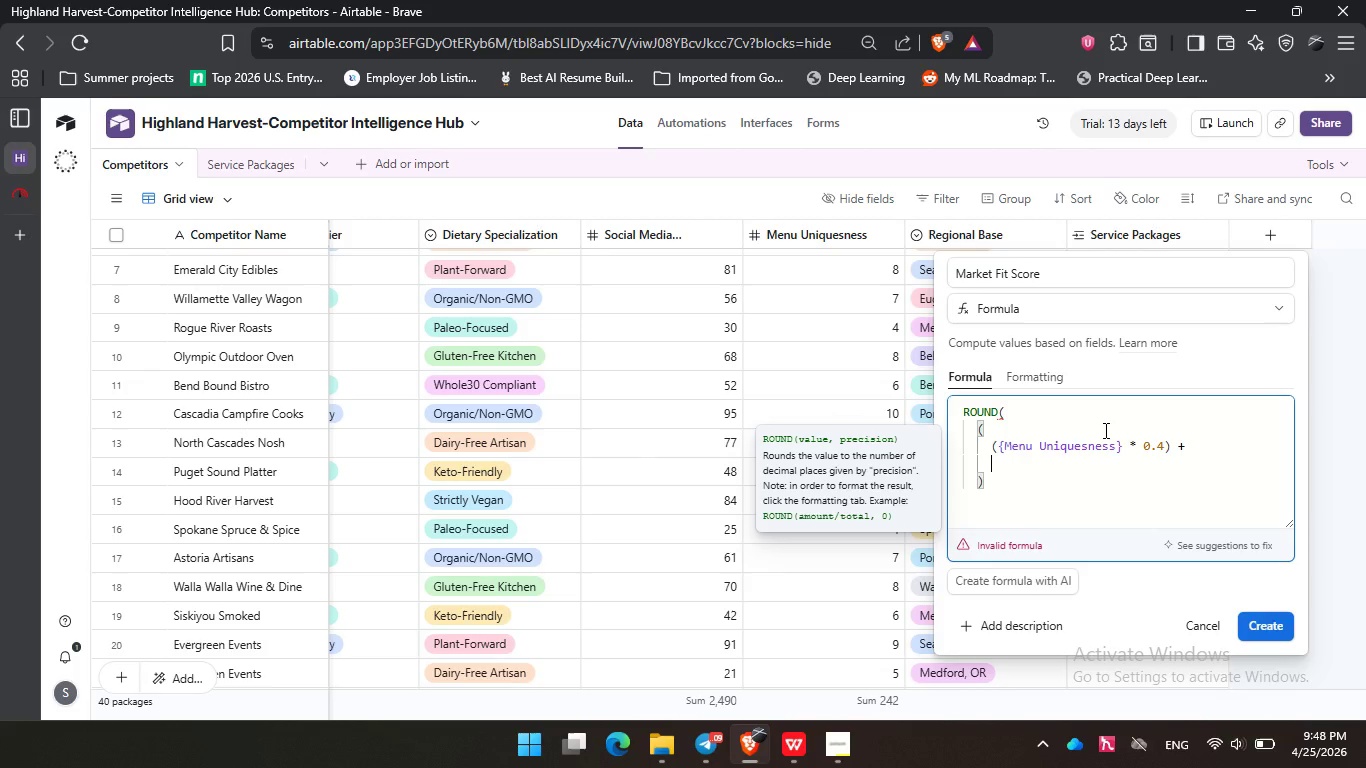 
type((soc)
 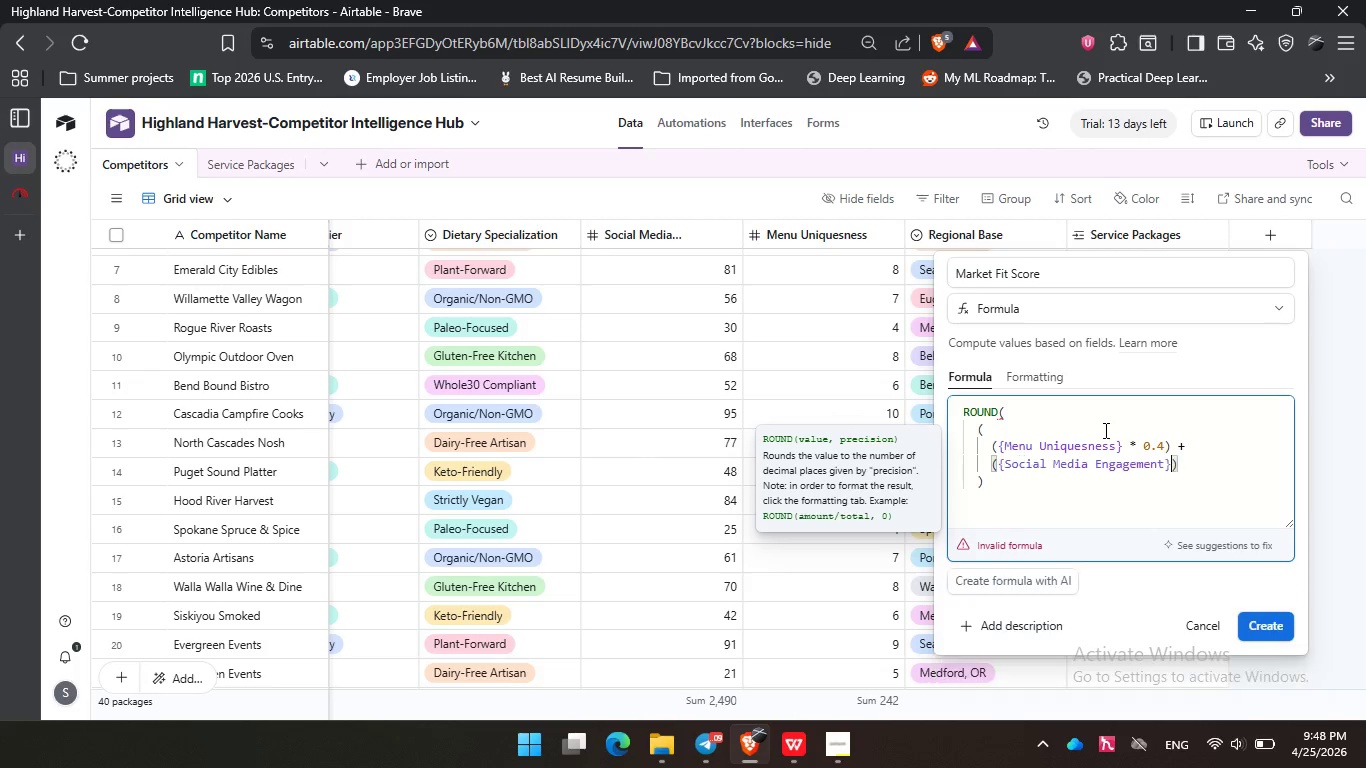 
key(Enter)
 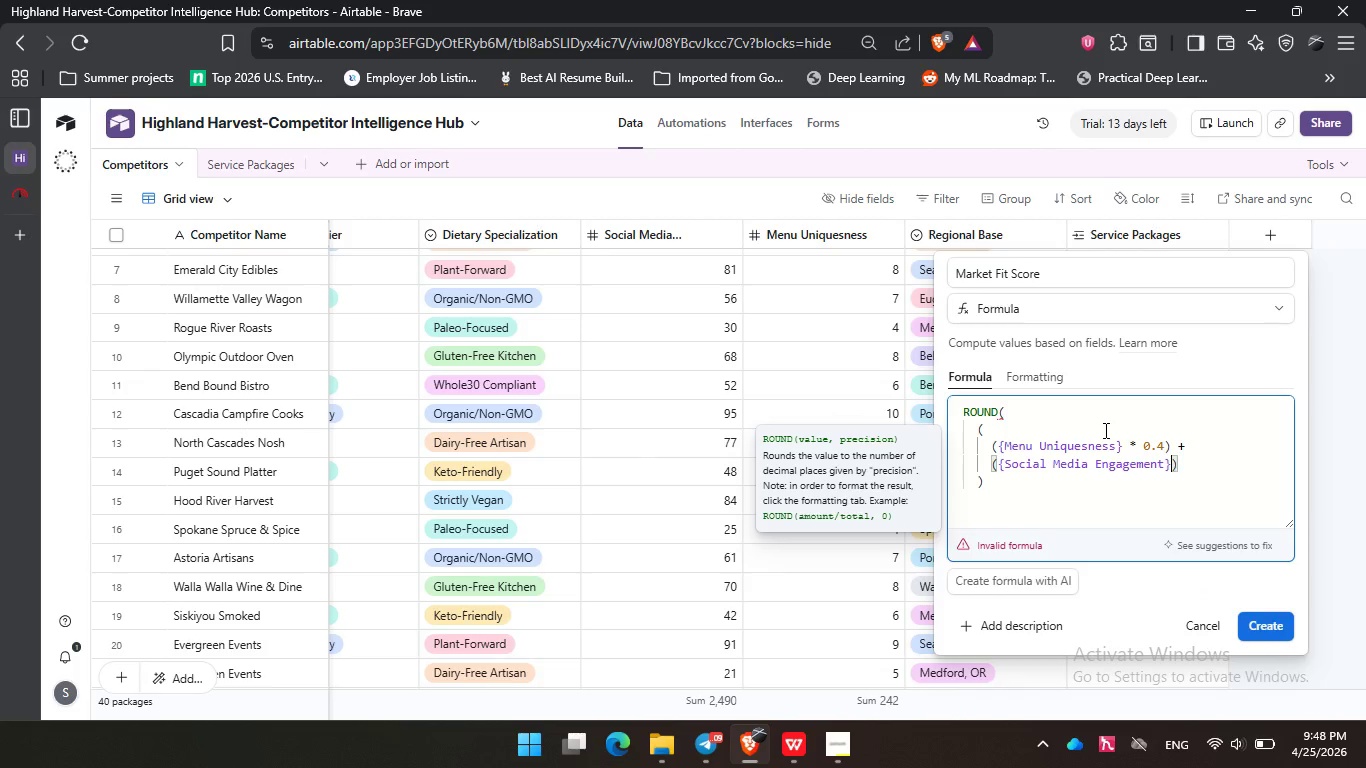 
key(Space)
 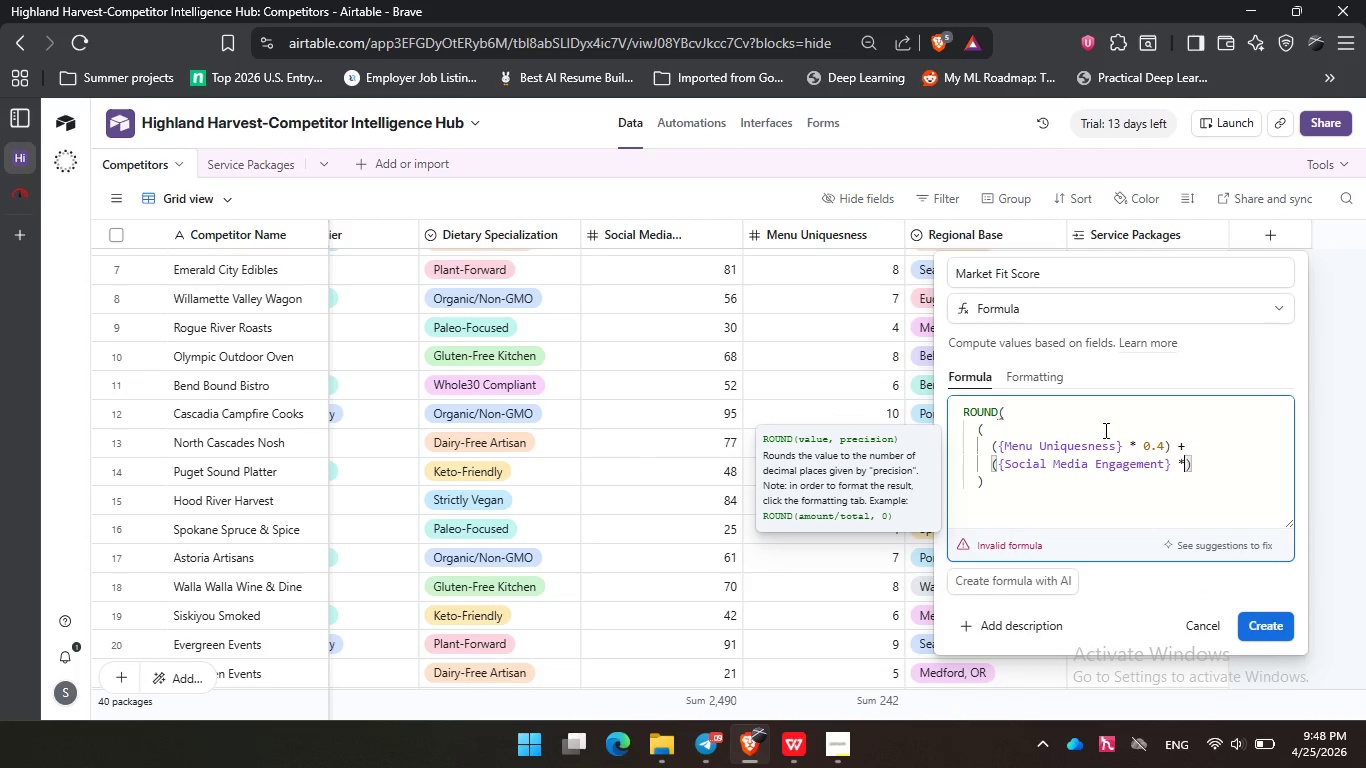 
key(NumpadMultiply)
 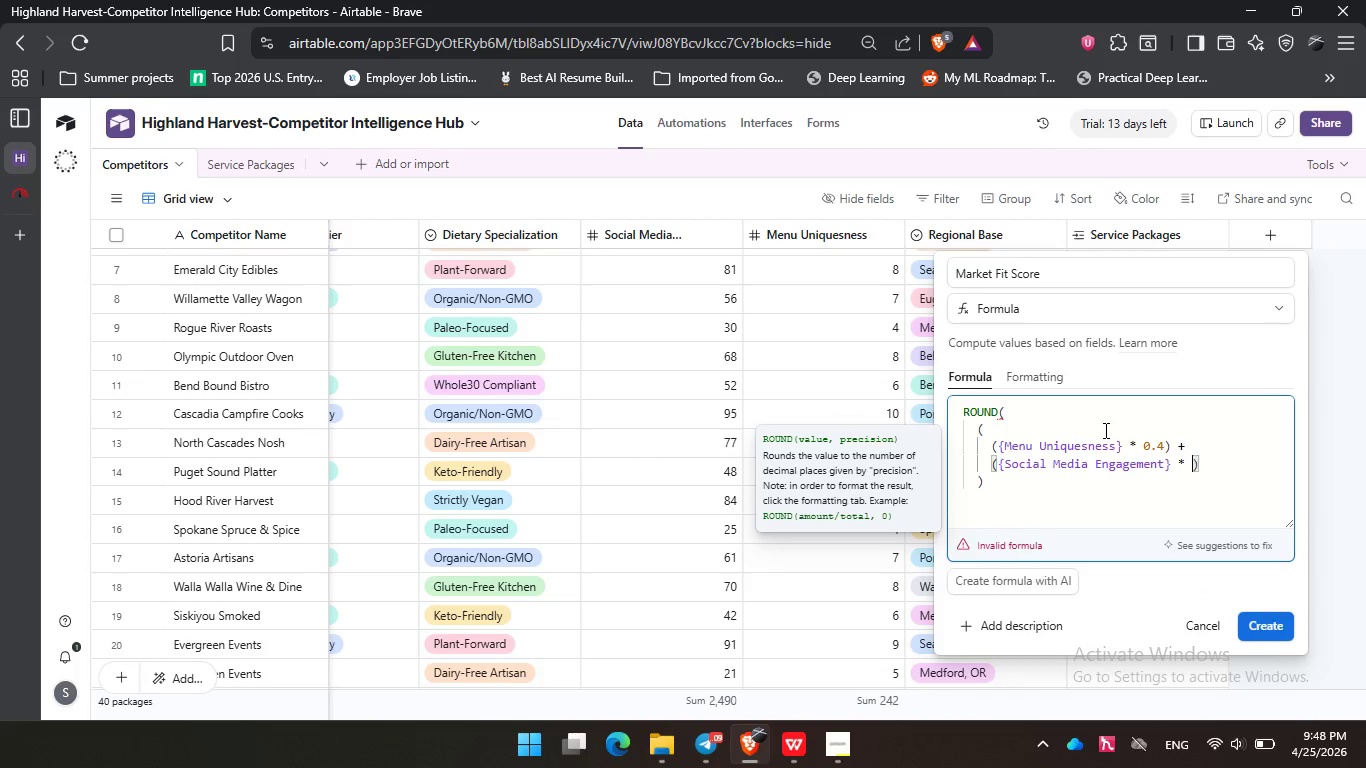 
key(Space)
 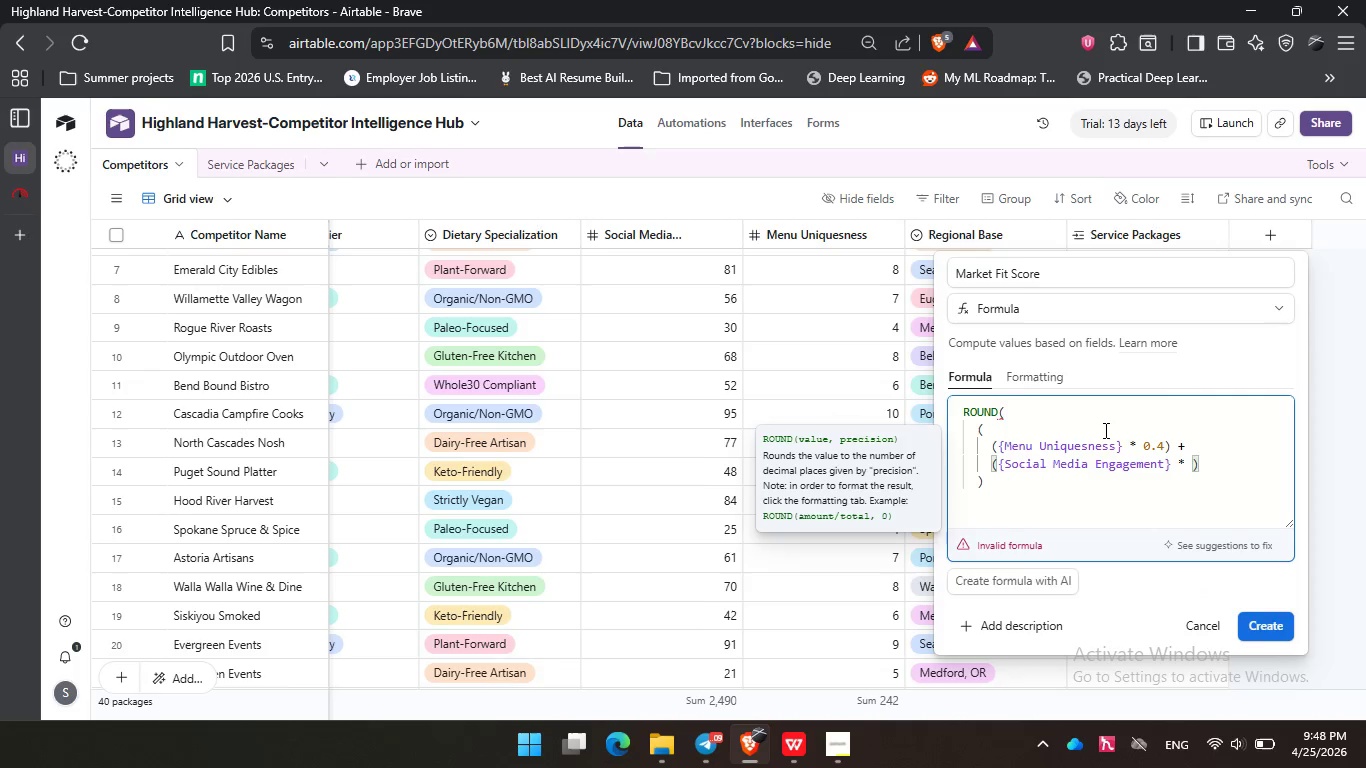 
key(Numpad0)
 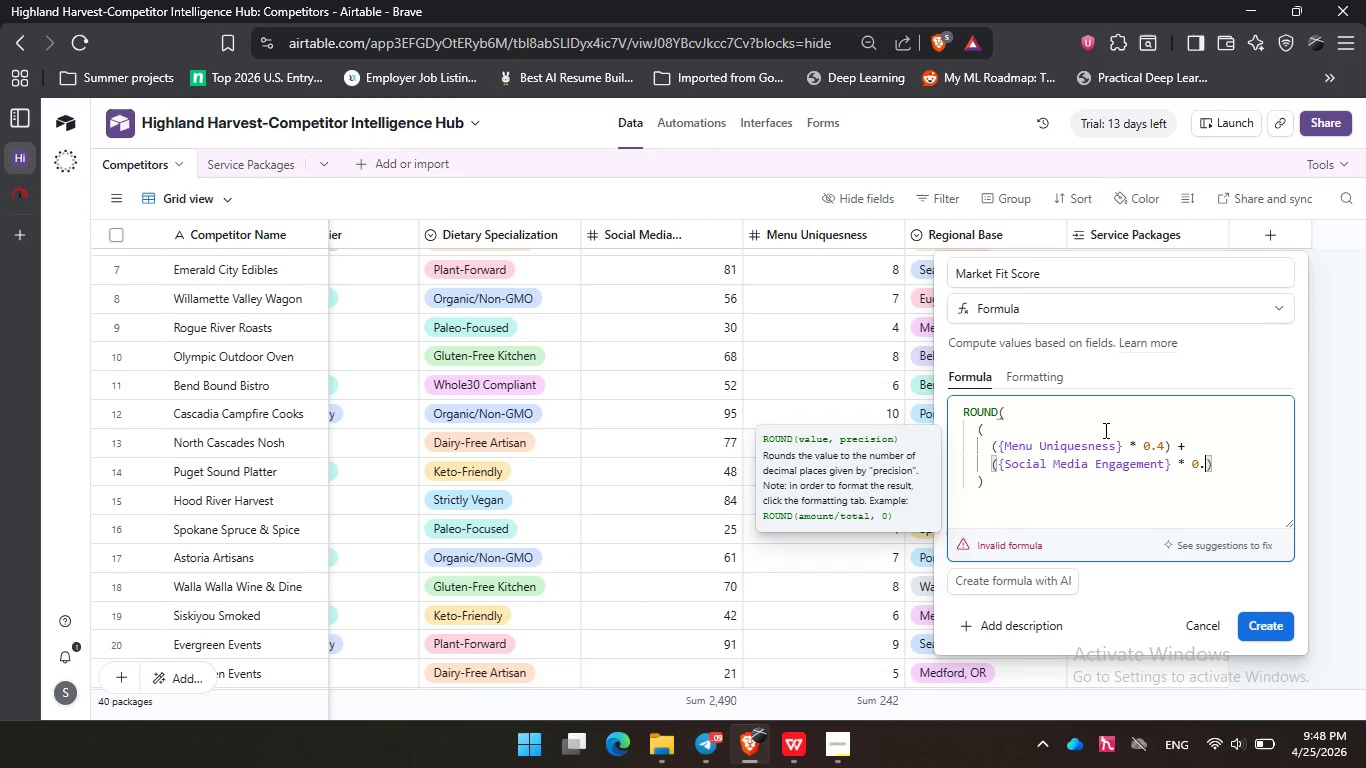 
key(NumpadDecimal)
 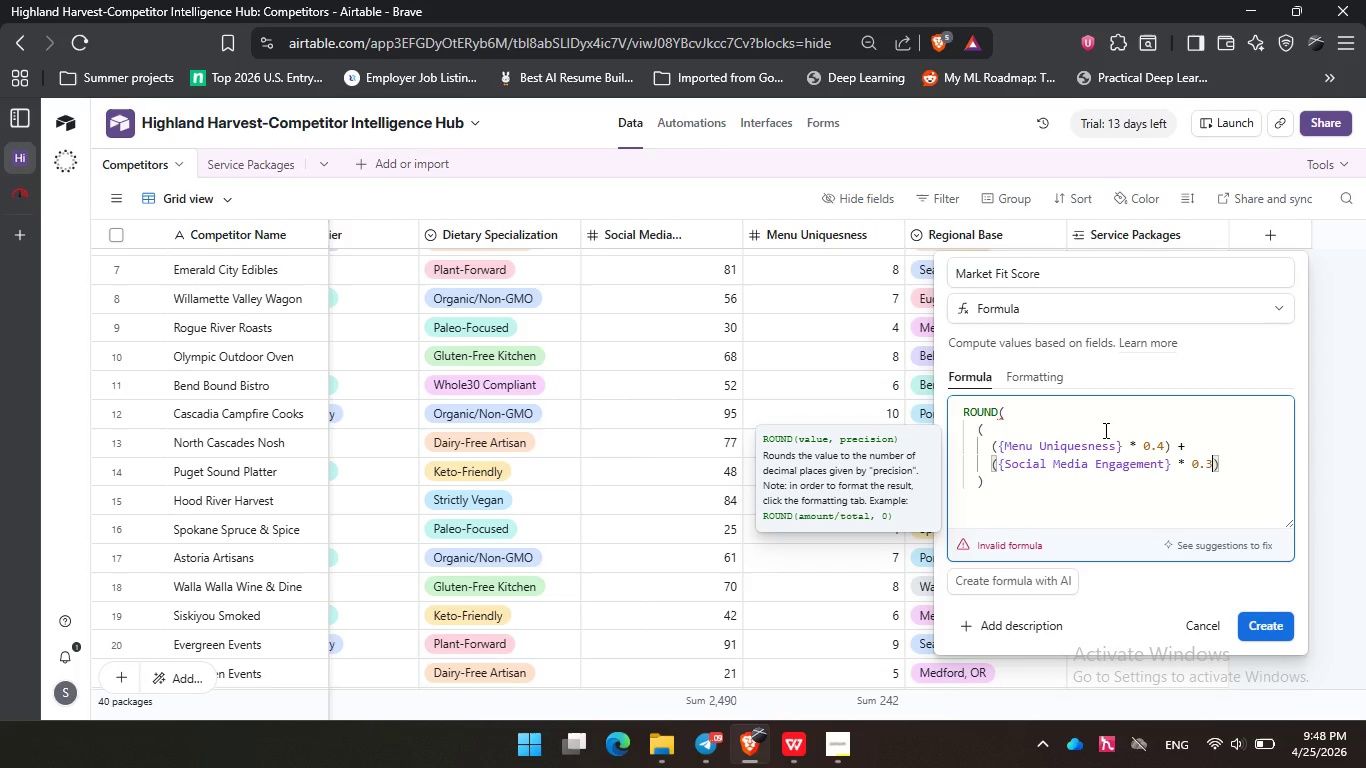 
key(Numpad3)
 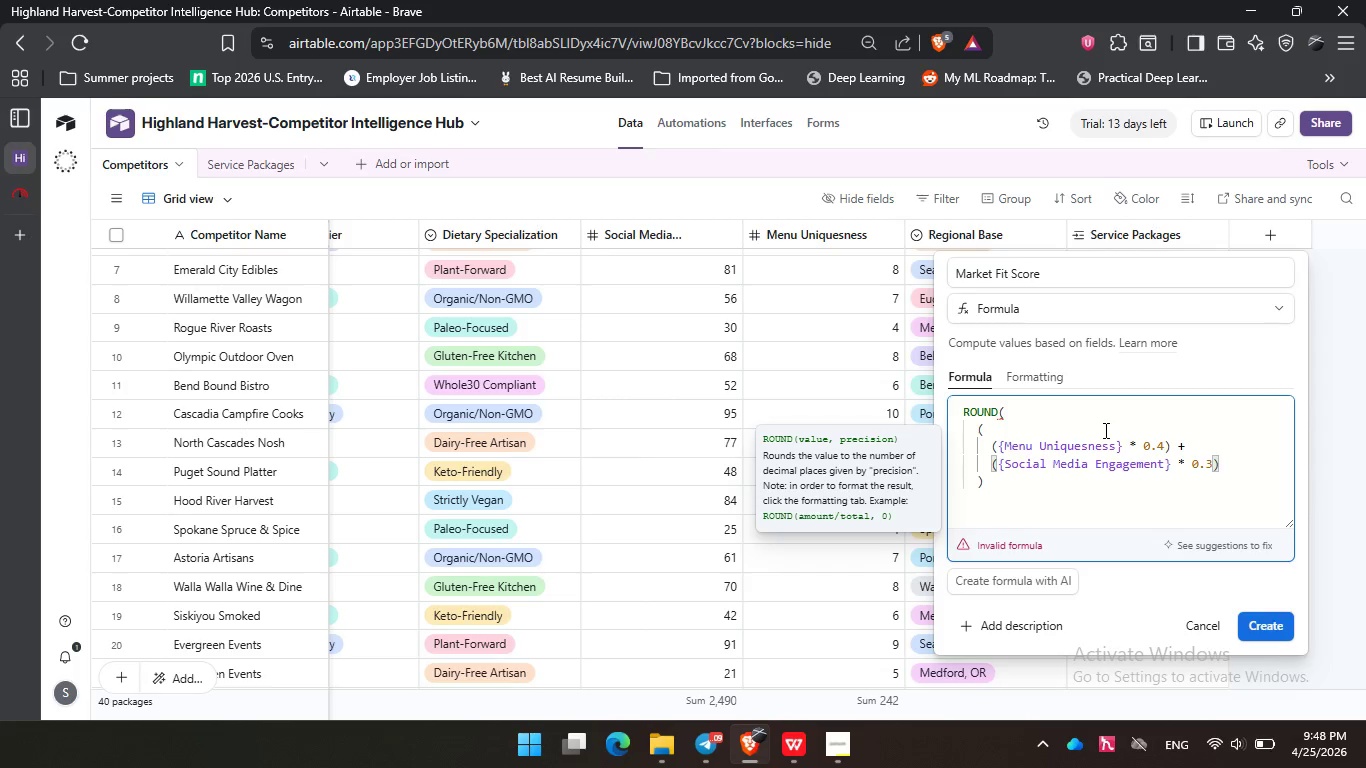 
key(ArrowRight)
 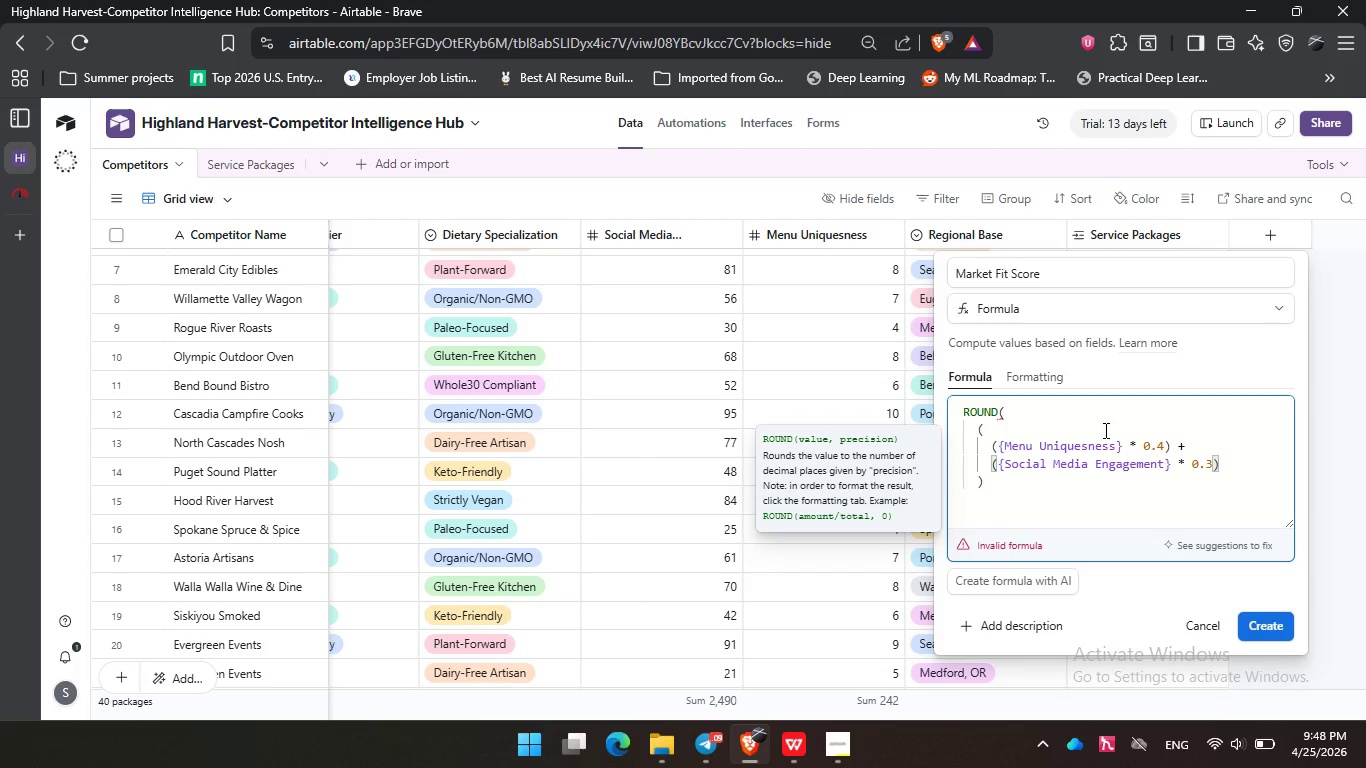 
key(Shift+ShiftLeft)
 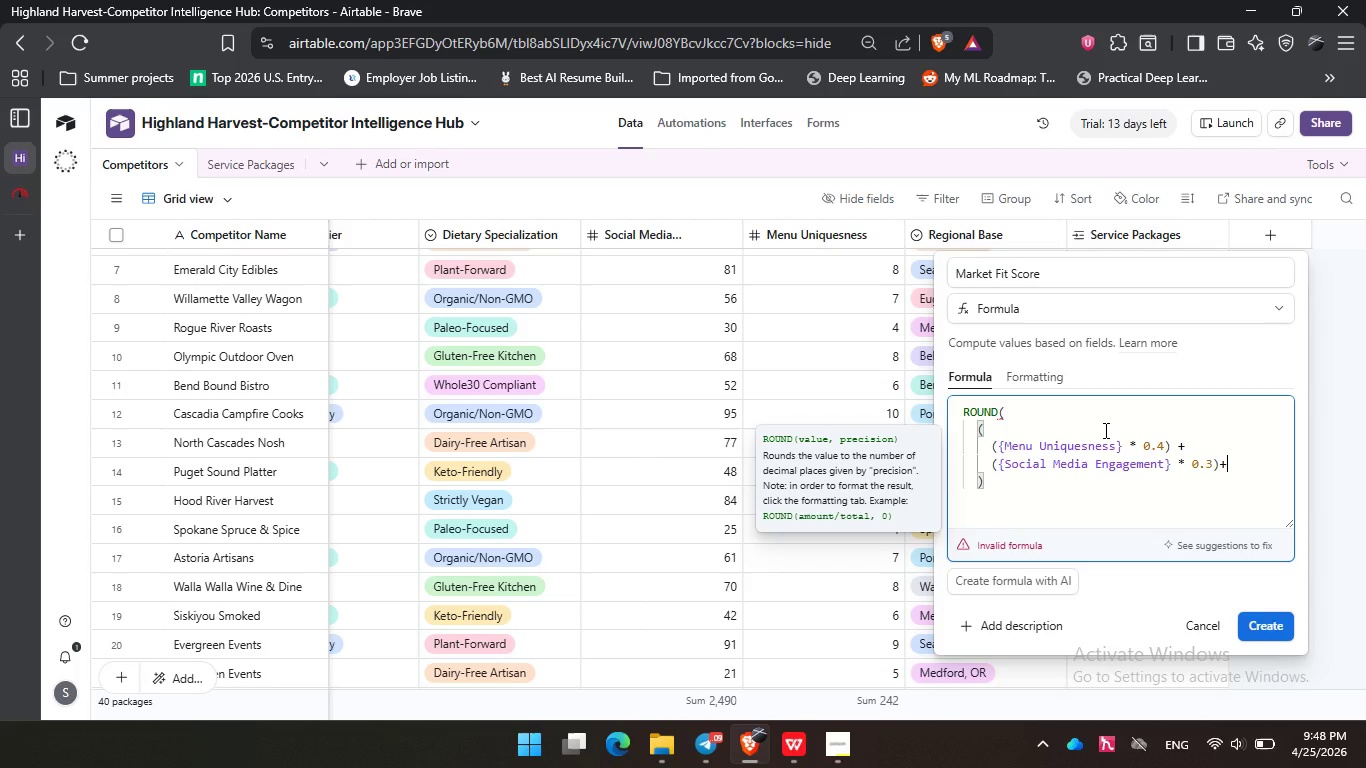 
key(Shift+Equal)
 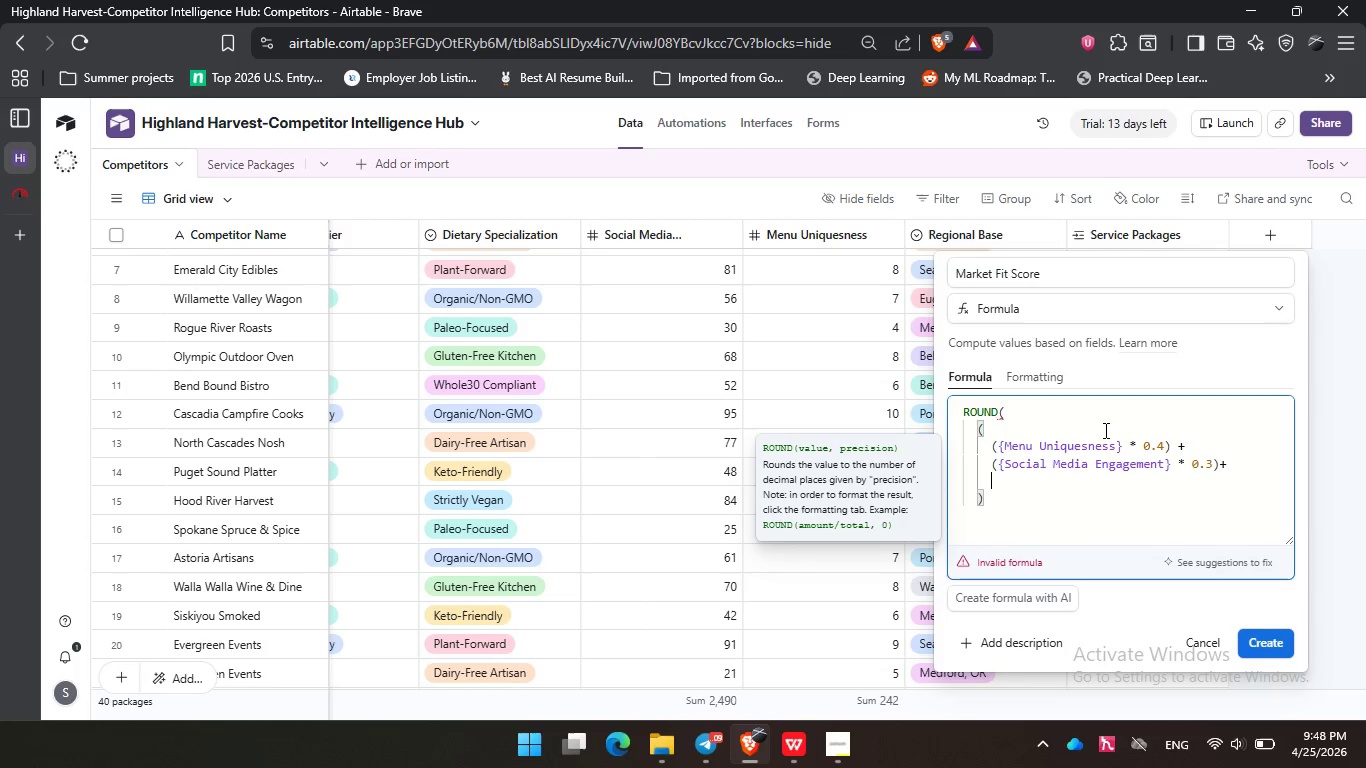 
key(Enter)
 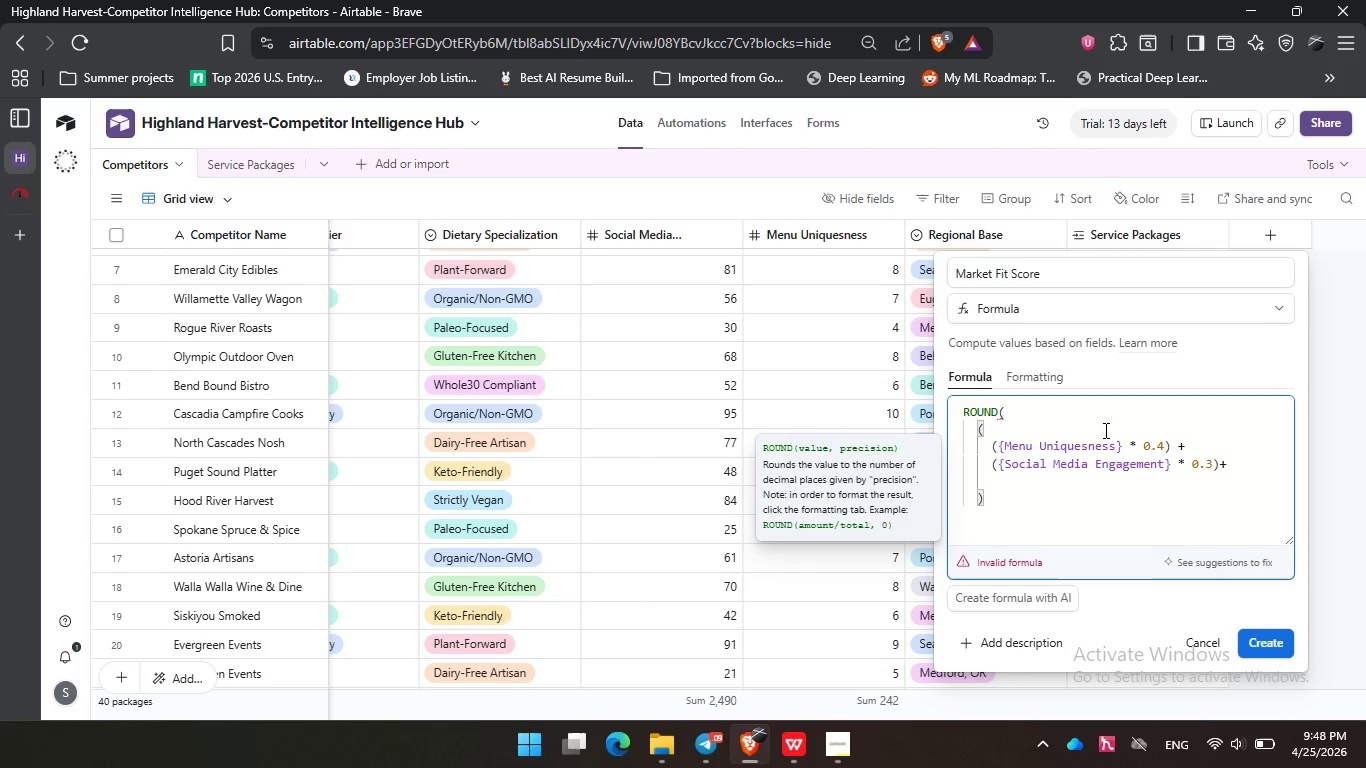 
key(Shift+9)
 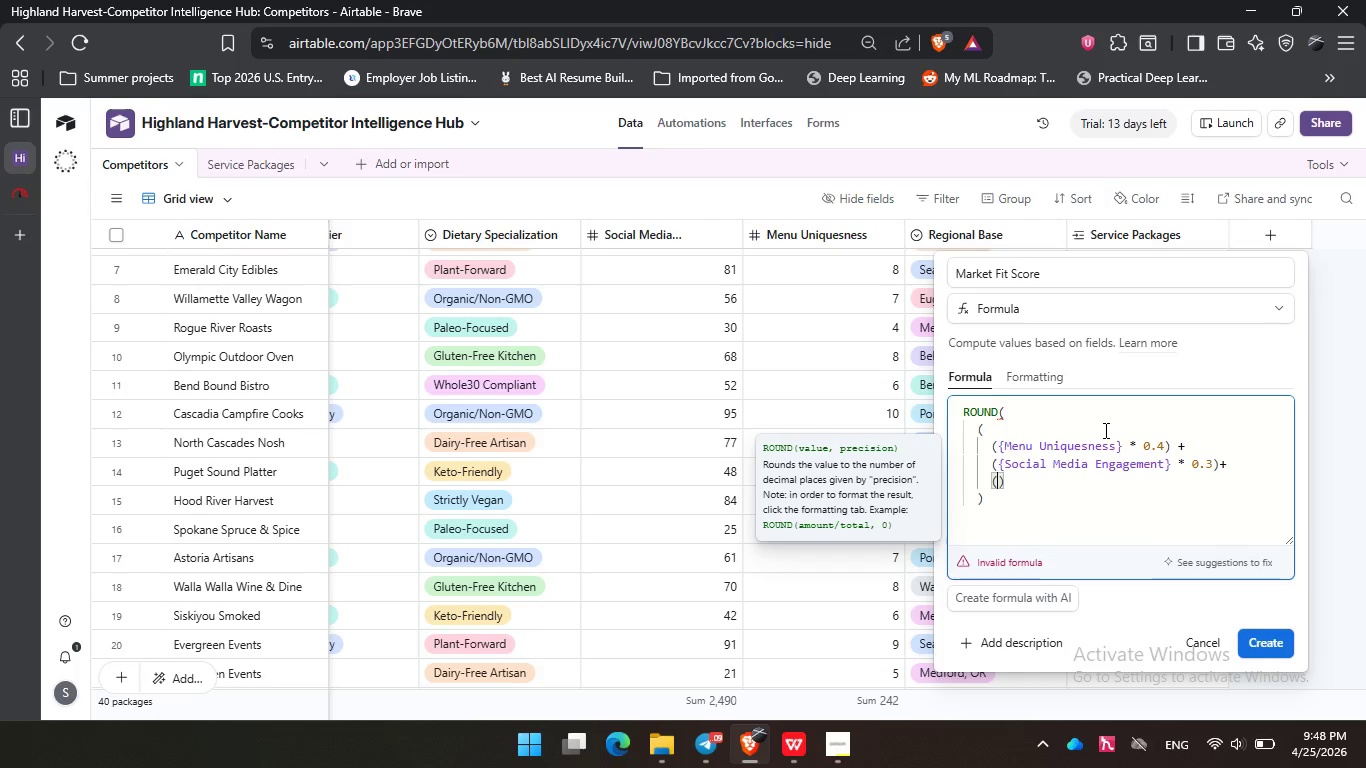 
wait(6.36)
 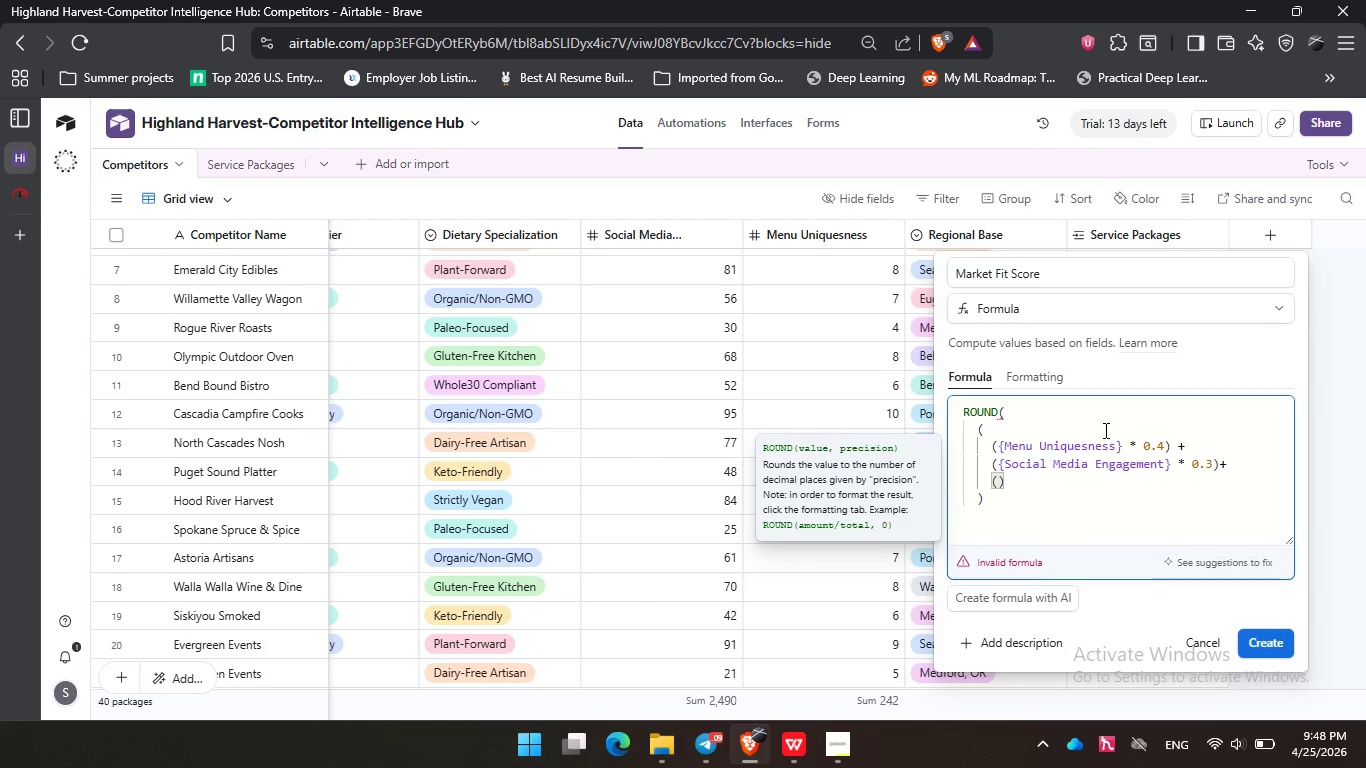 
type((10 - est)
key(Backspace)
key(Backspace)
key(Backspace)
 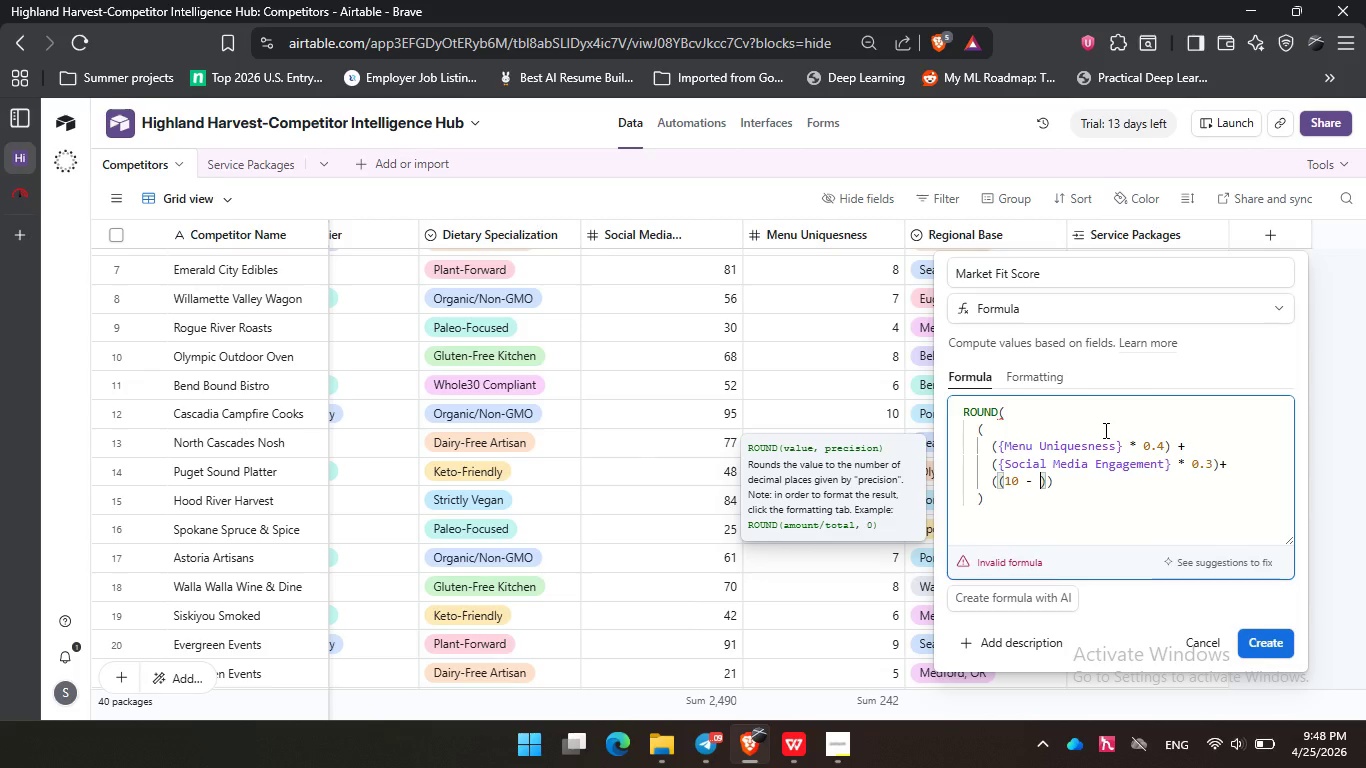 
type(pri)
 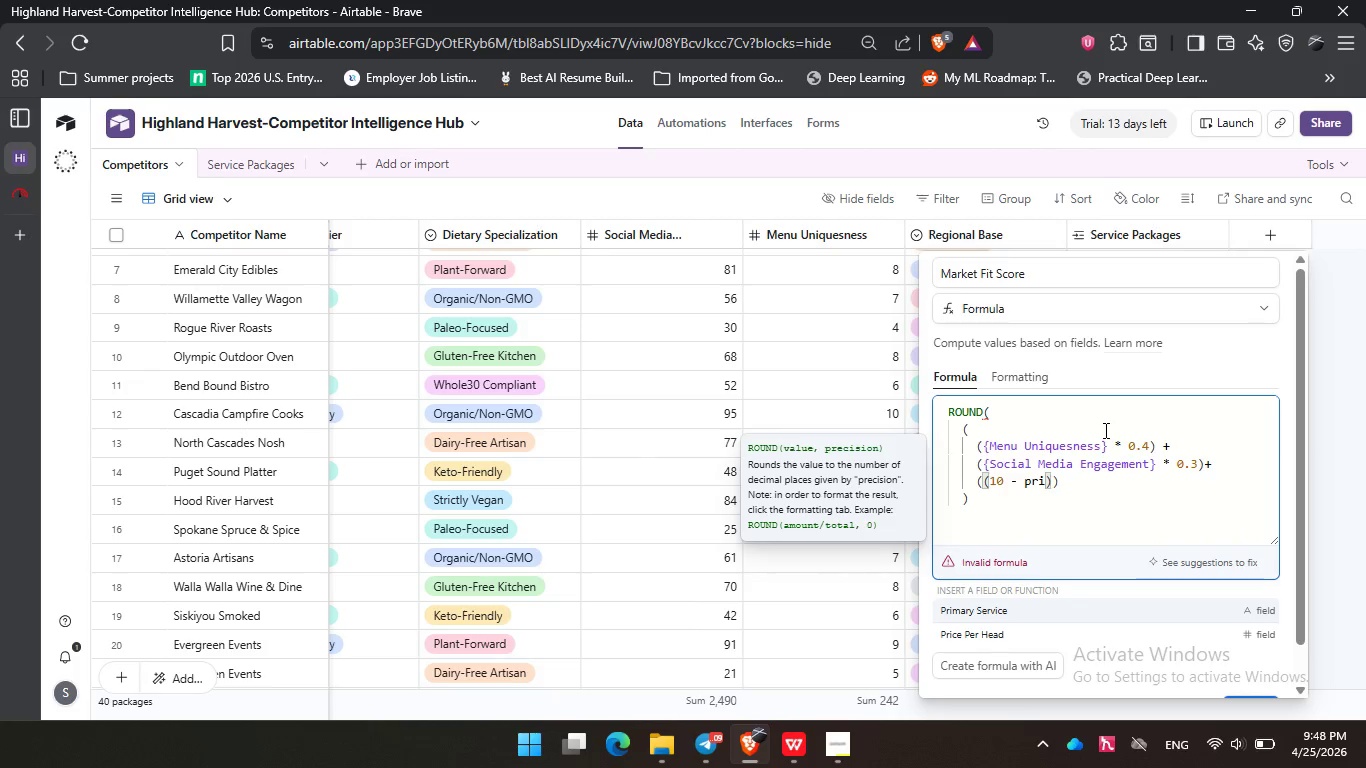 
key(ArrowDown)
 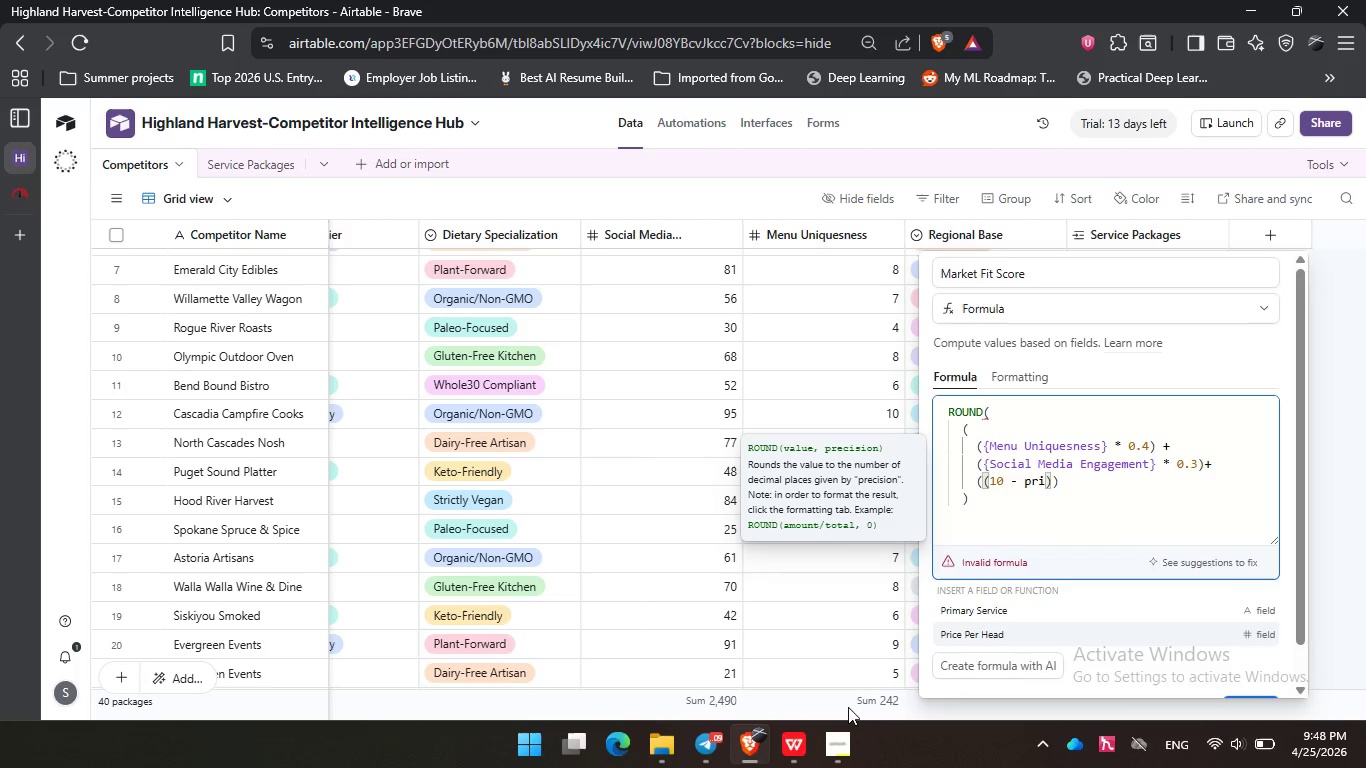 
wait(7.89)
 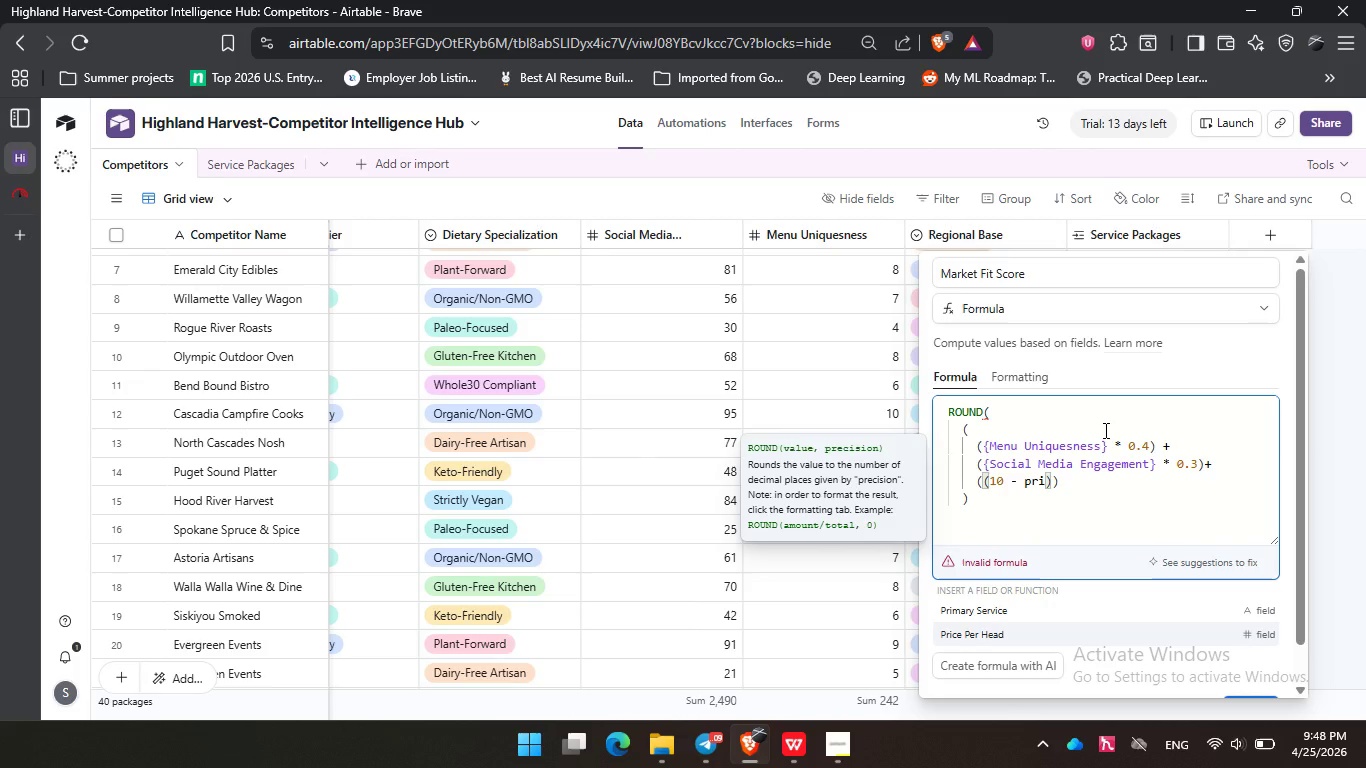 
left_click([795, 759])
 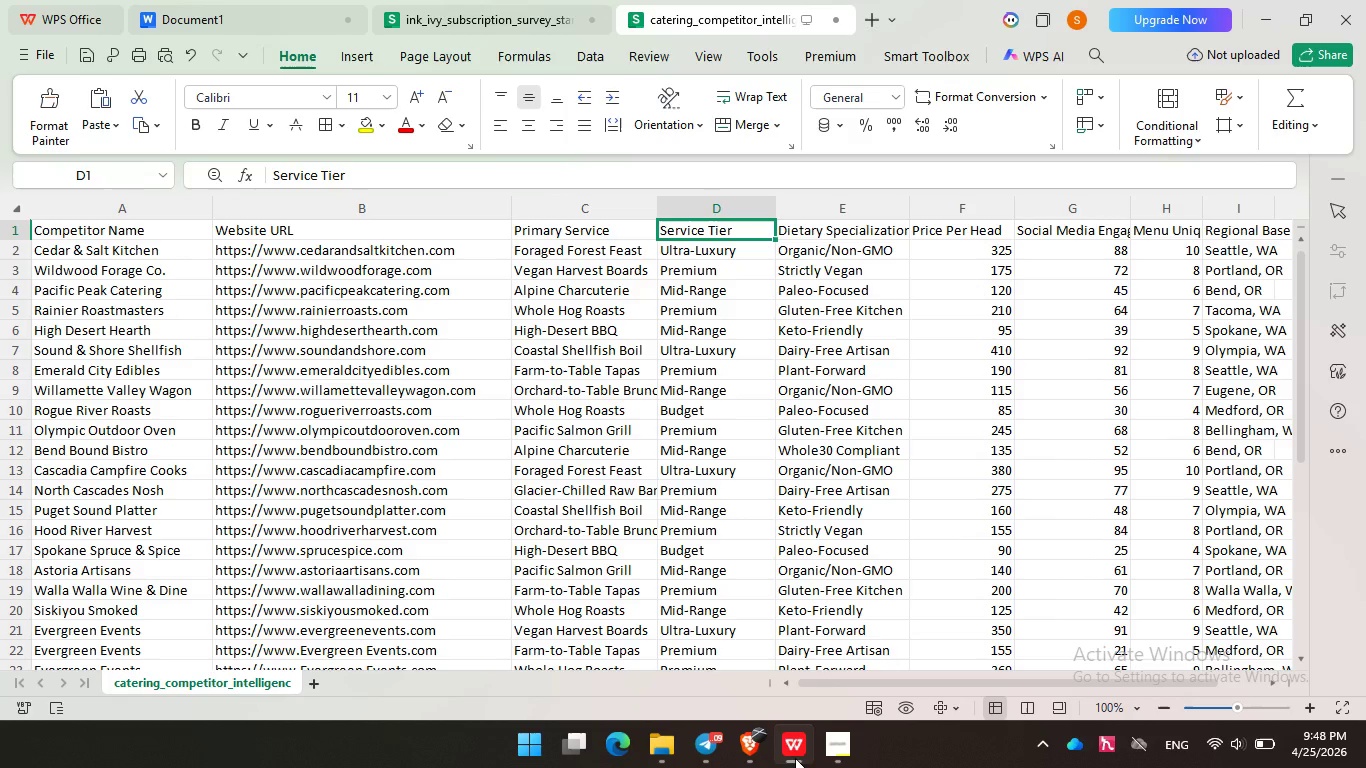 
wait(6.64)
 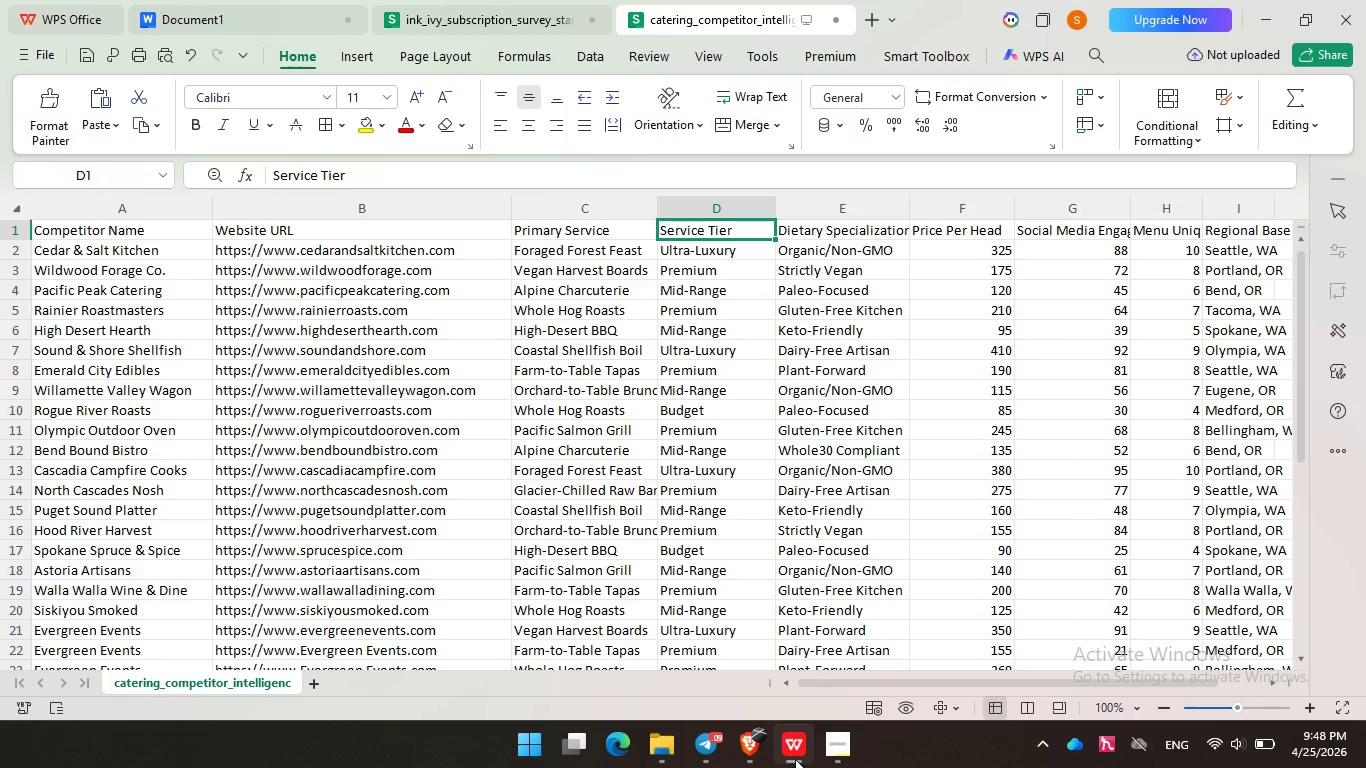 
left_click([795, 758])
 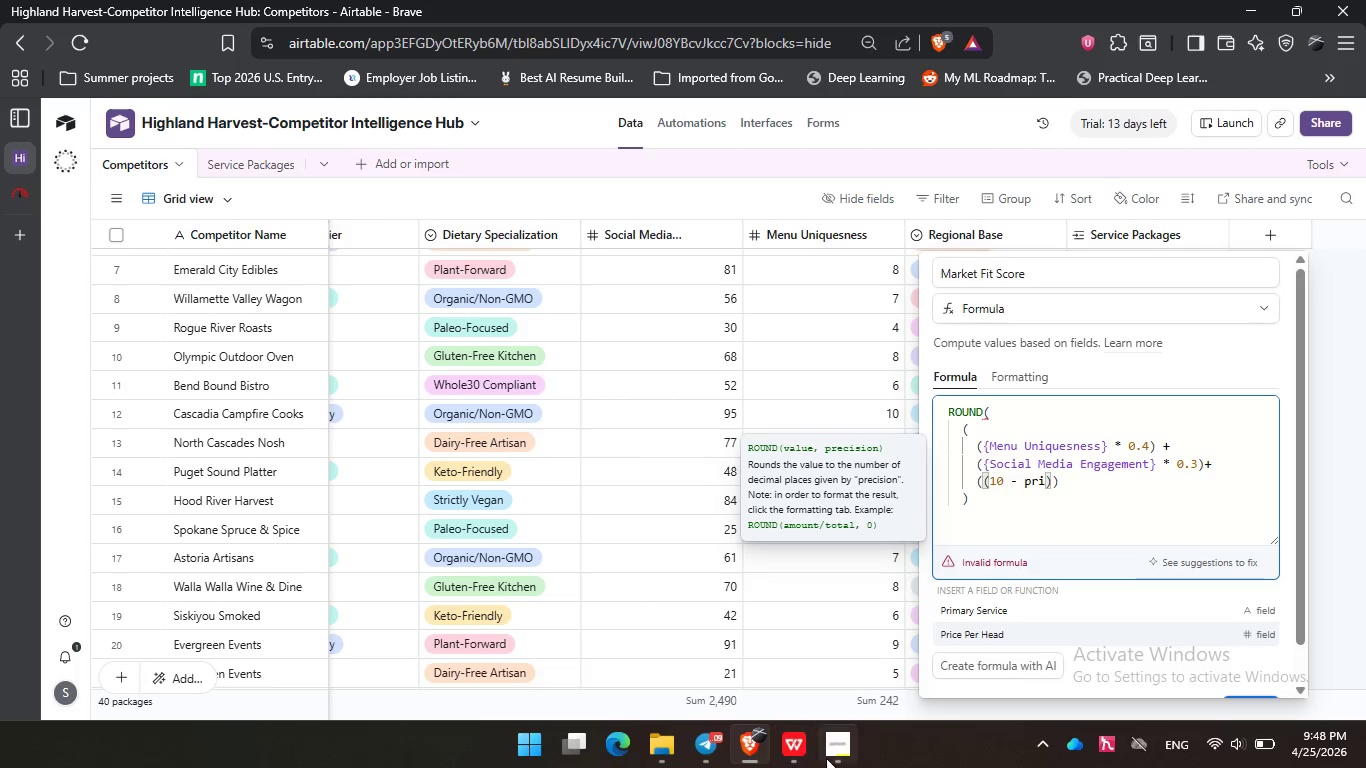 
left_click([826, 758])